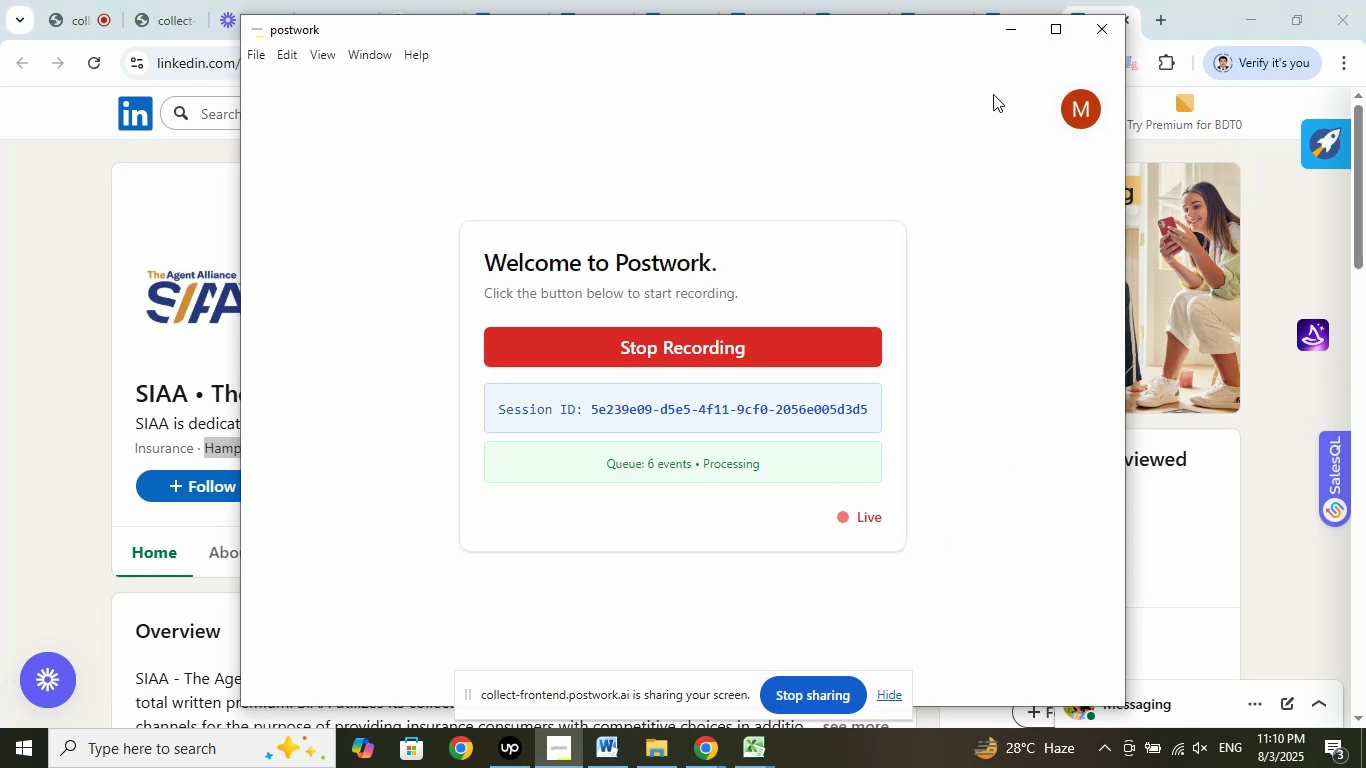 
left_click([1008, 30])
 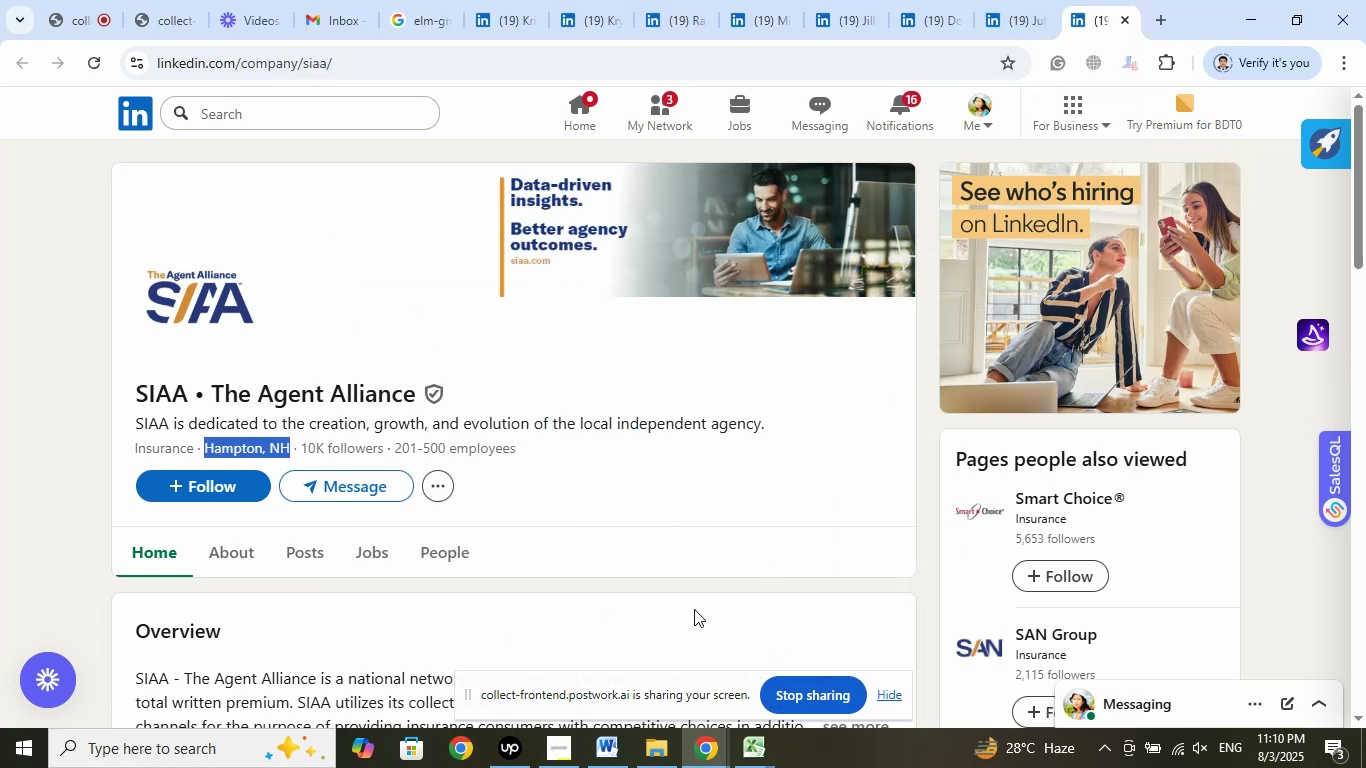 
left_click([513, 751])
 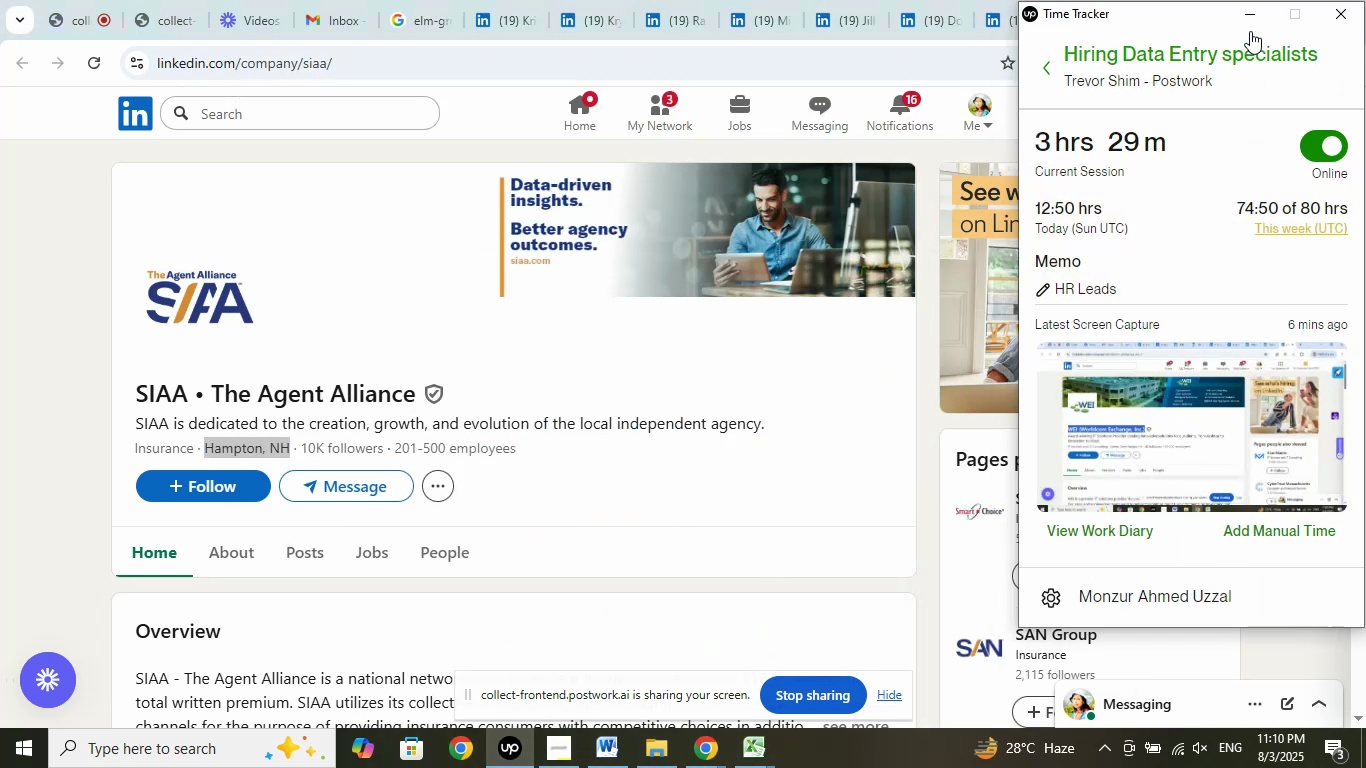 
left_click([1250, 20])
 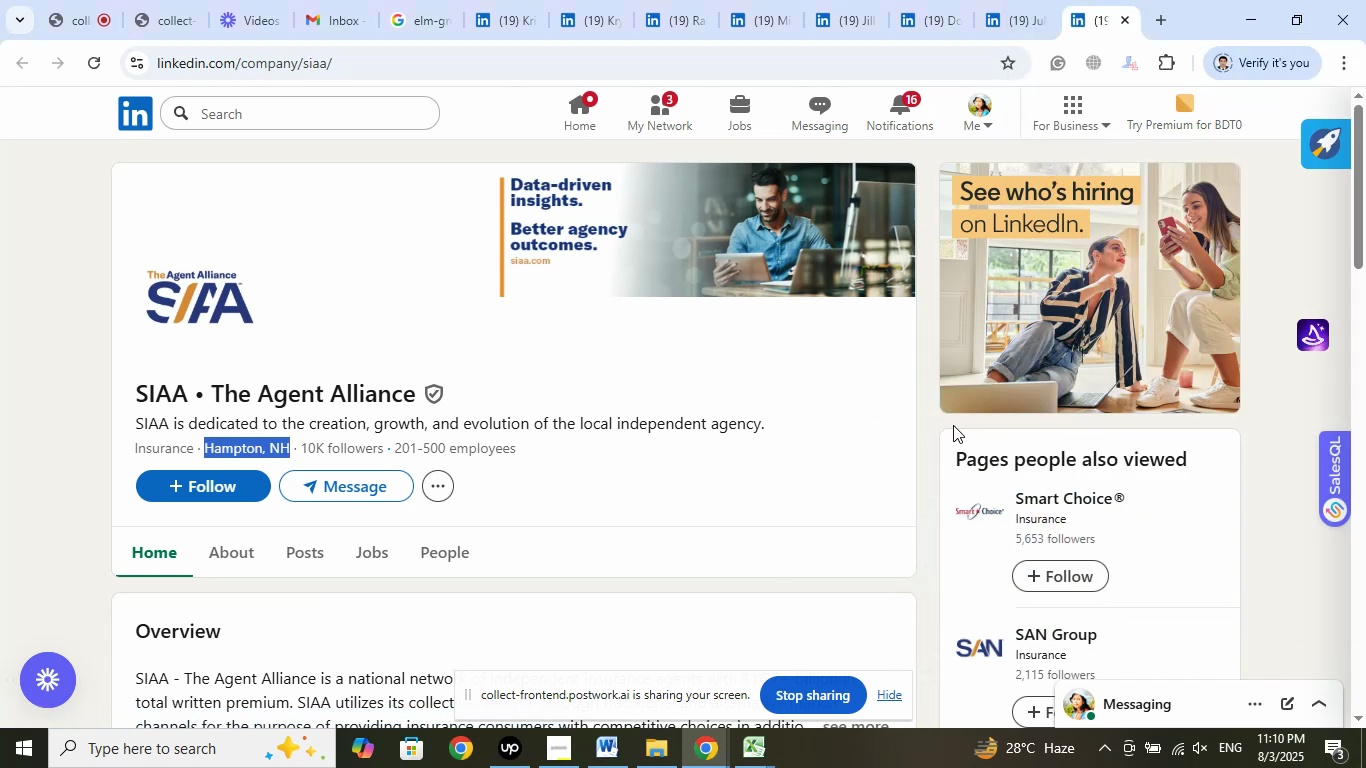 
wait(5.61)
 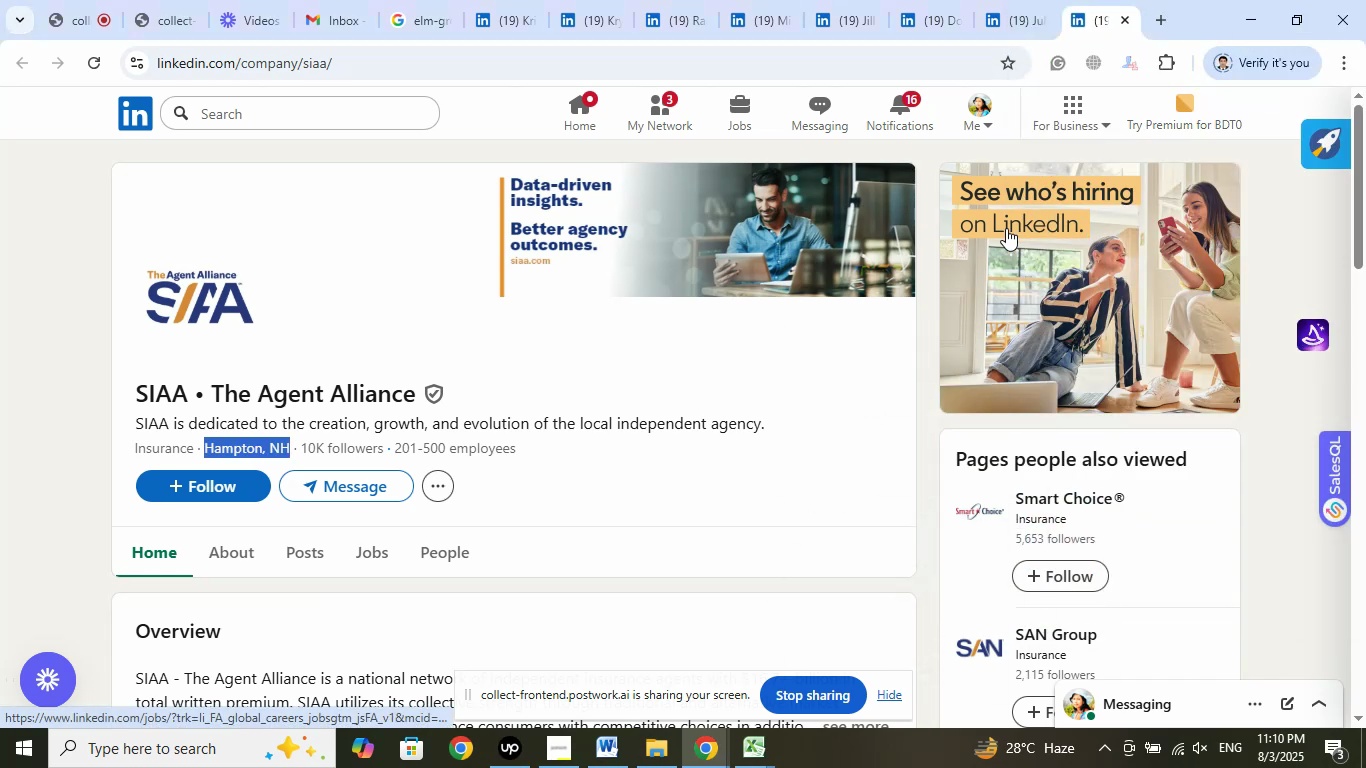 
scroll: coordinate [869, 619], scroll_direction: up, amount: 2.0
 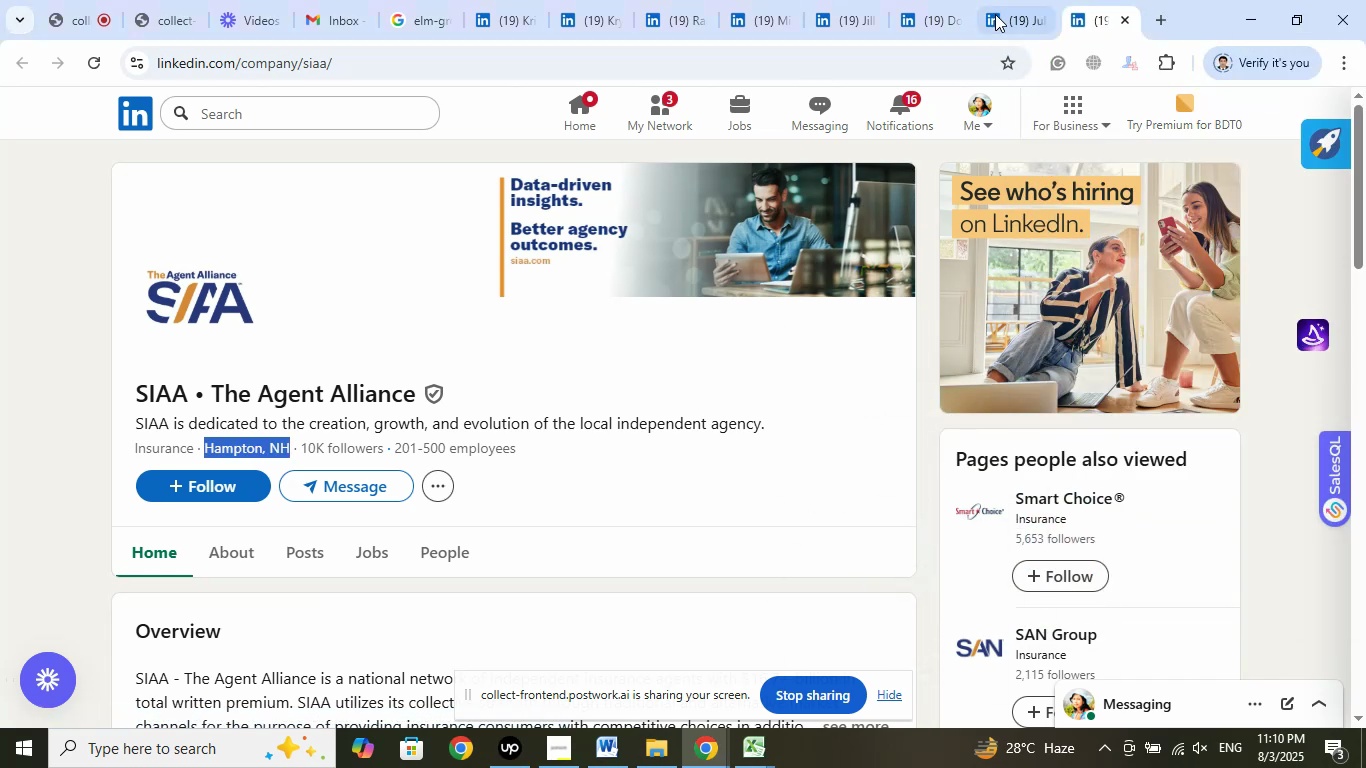 
left_click([1014, 13])
 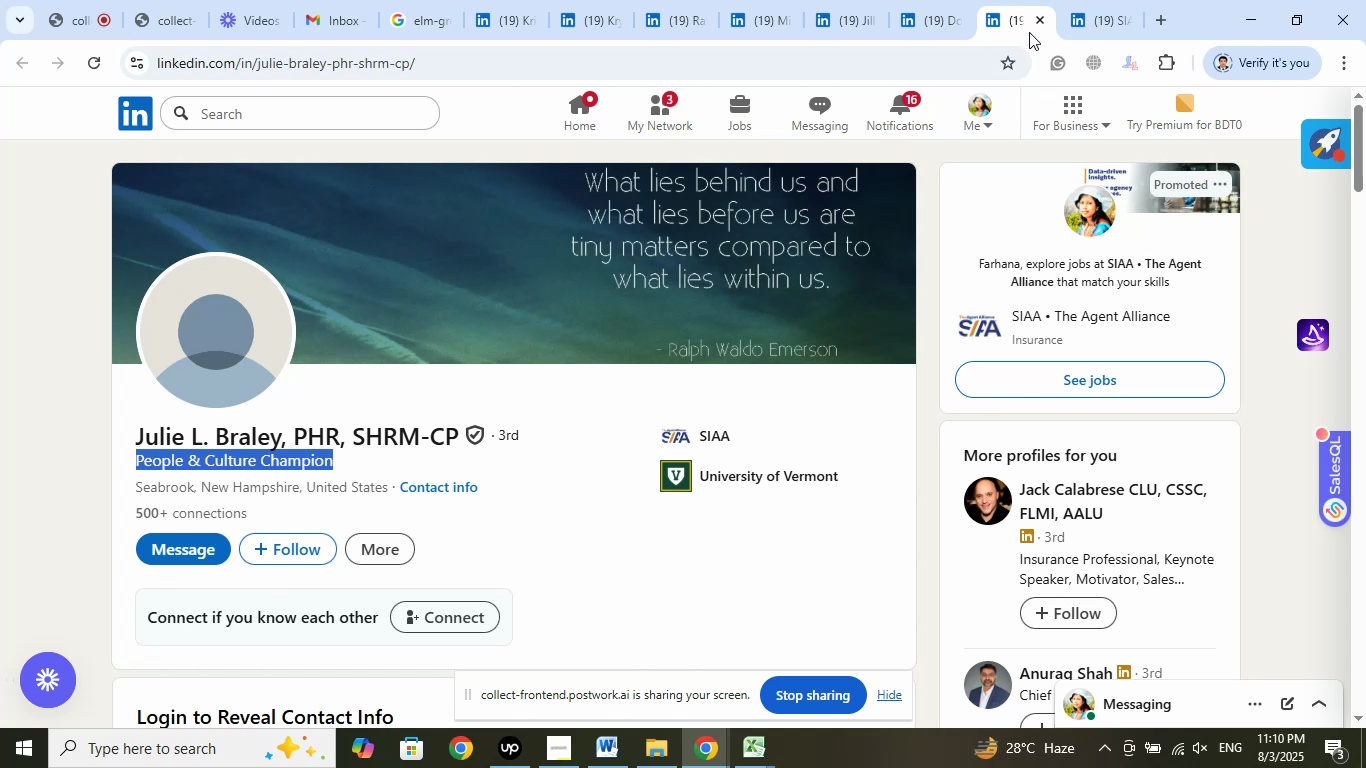 
wait(6.0)
 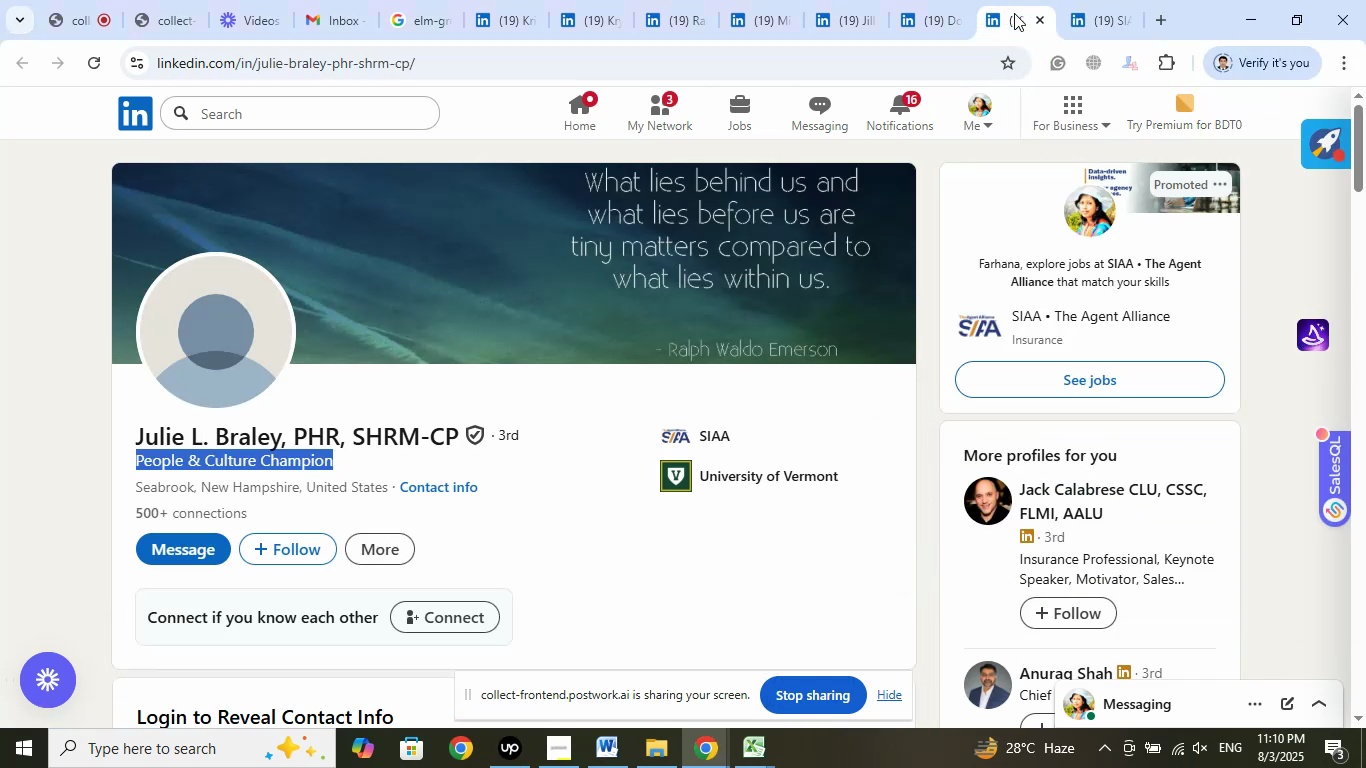 
scroll: coordinate [1220, 535], scroll_direction: down, amount: 4.0
 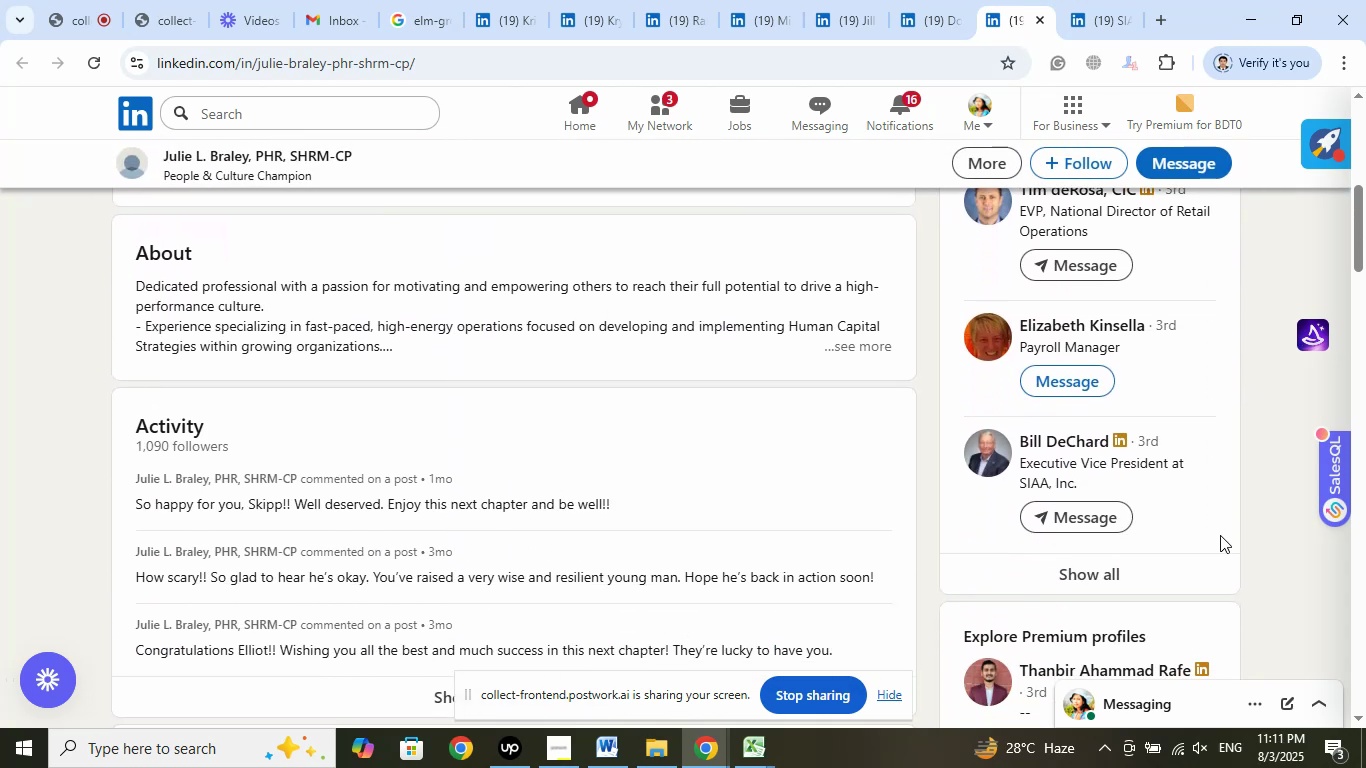 
scroll: coordinate [1220, 535], scroll_direction: up, amount: 1.0
 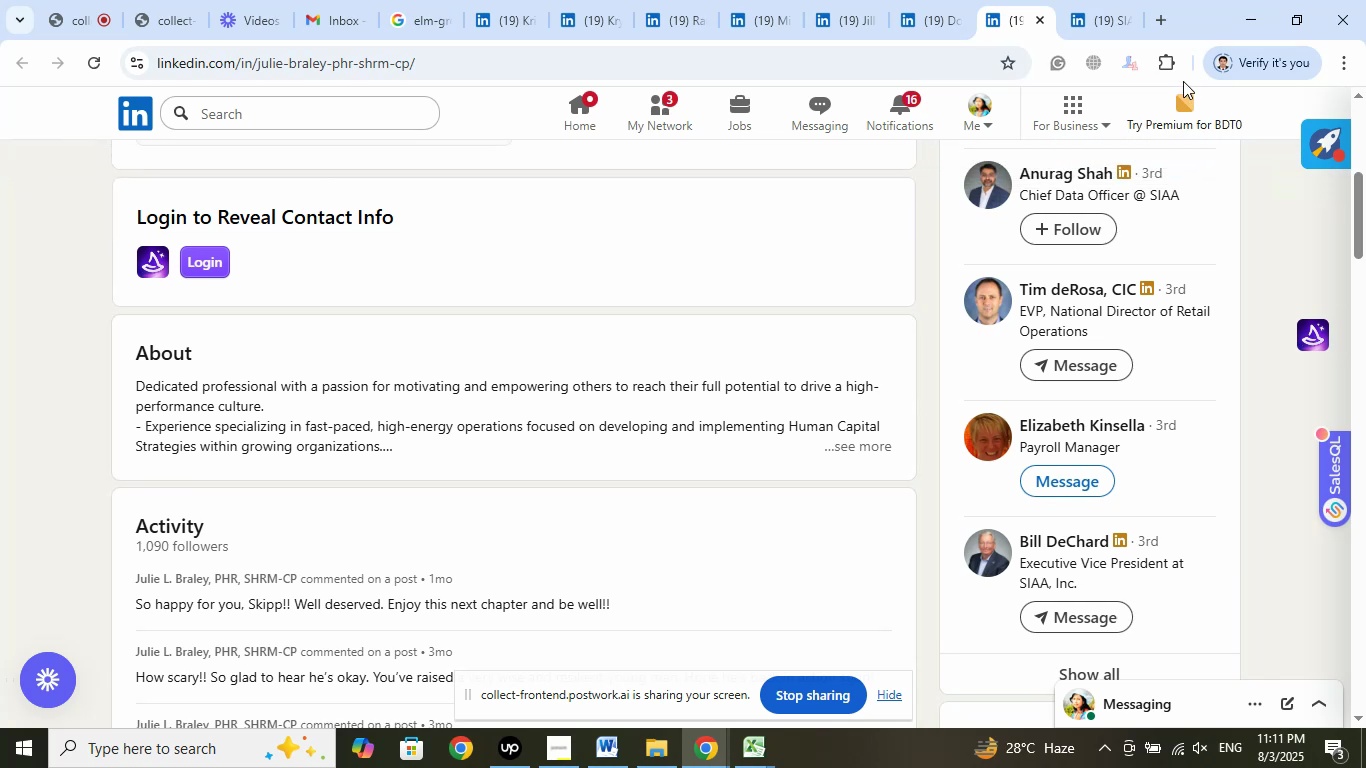 
left_click([1097, 14])
 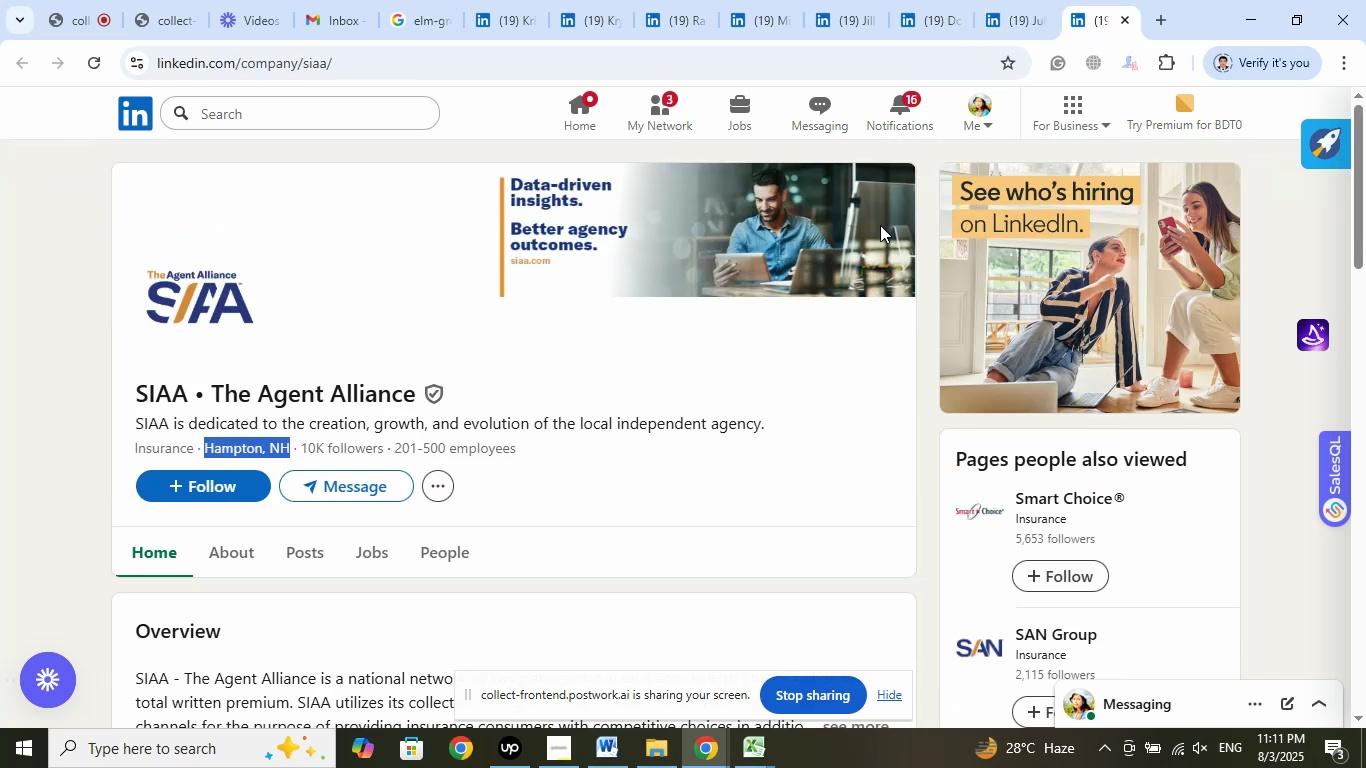 
left_click([1033, 13])
 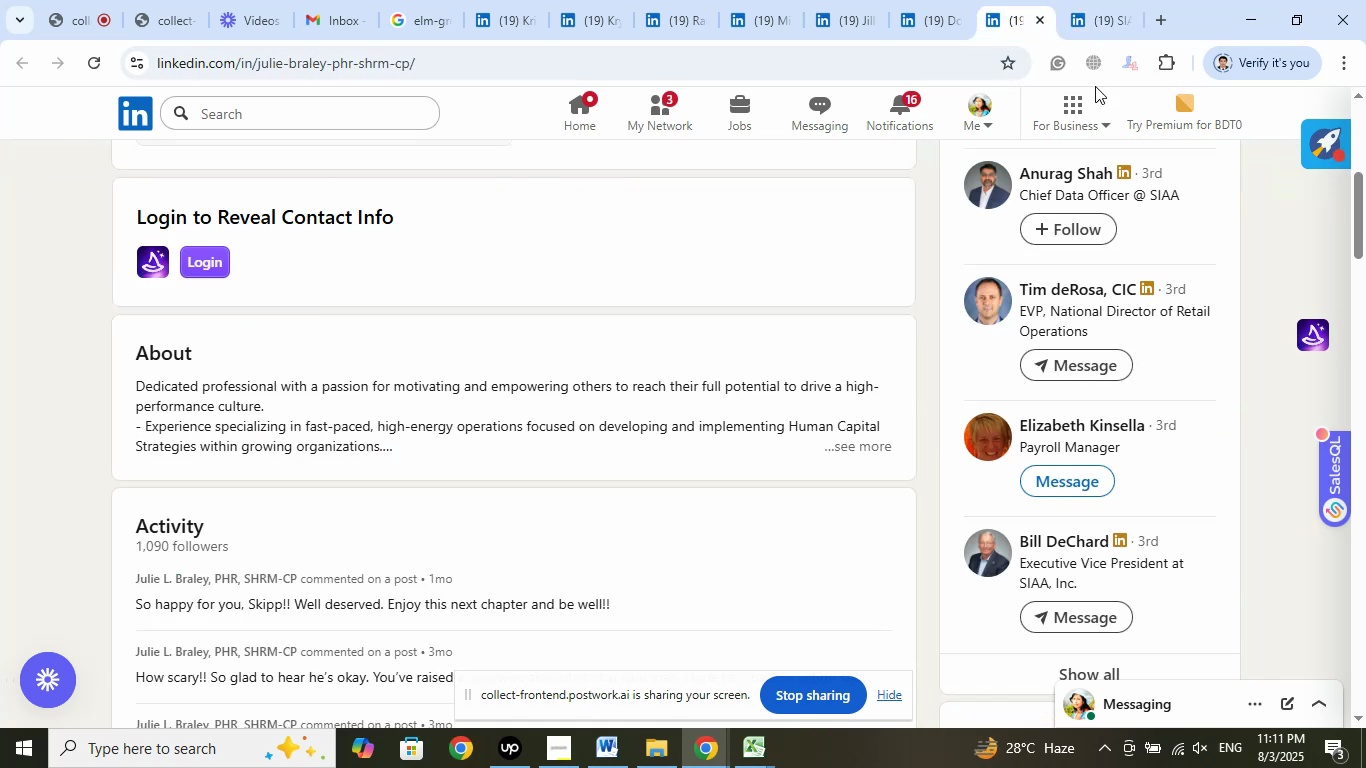 
scroll: coordinate [1170, 379], scroll_direction: down, amount: 2.0
 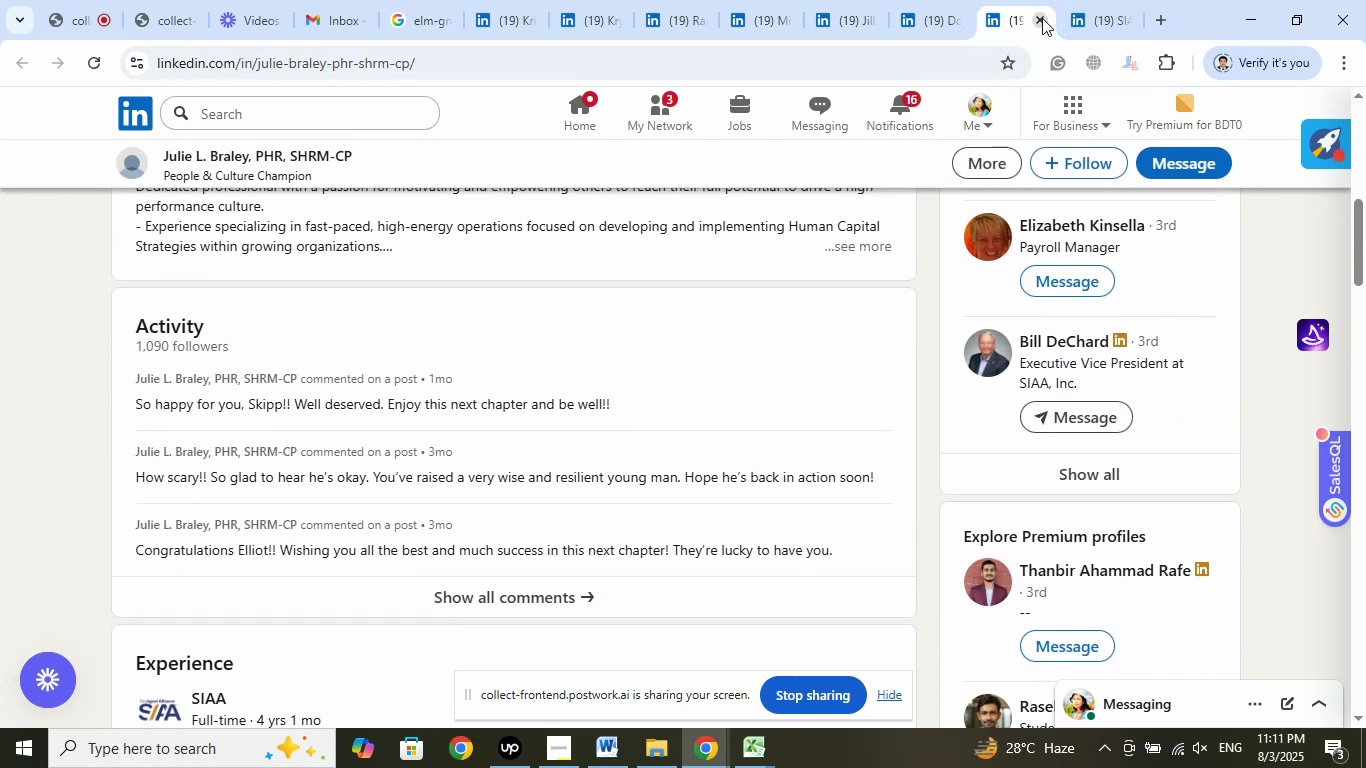 
left_click([1033, 21])
 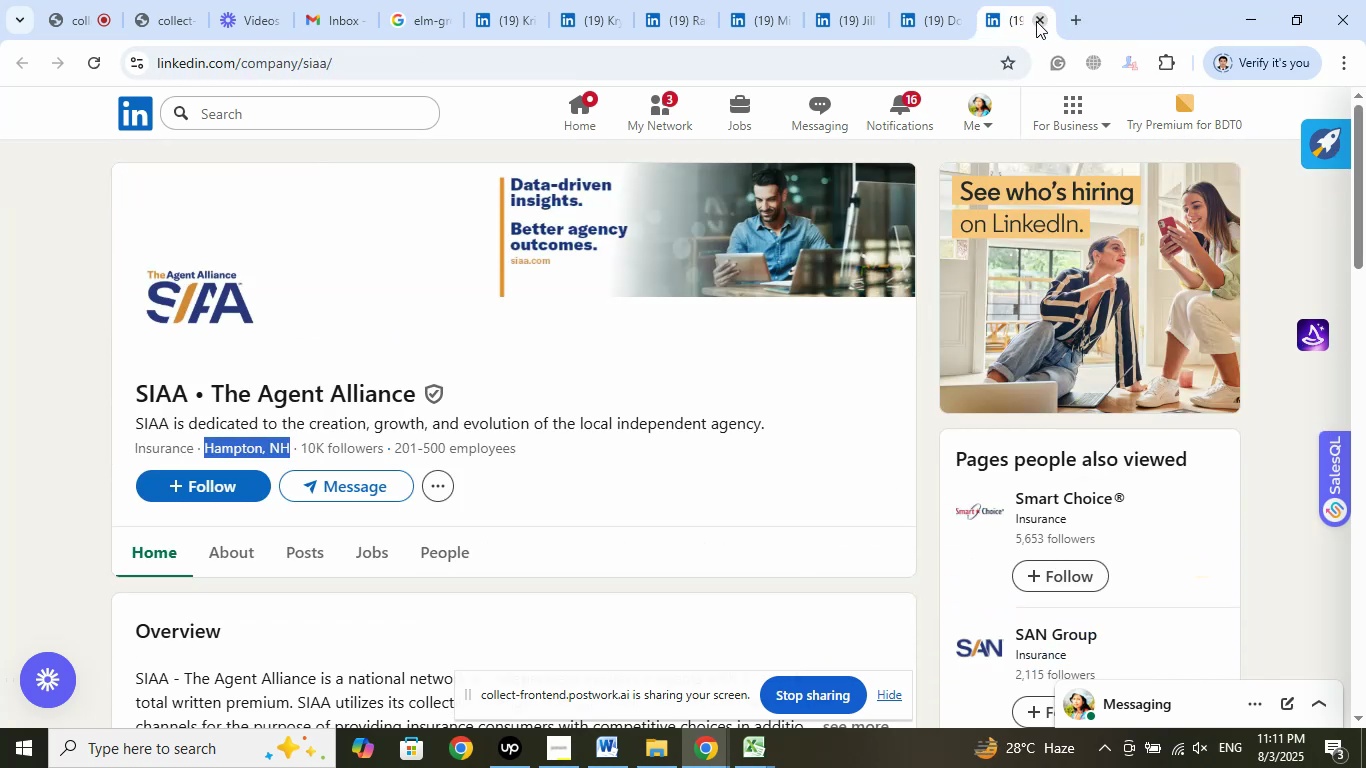 
left_click([1036, 21])
 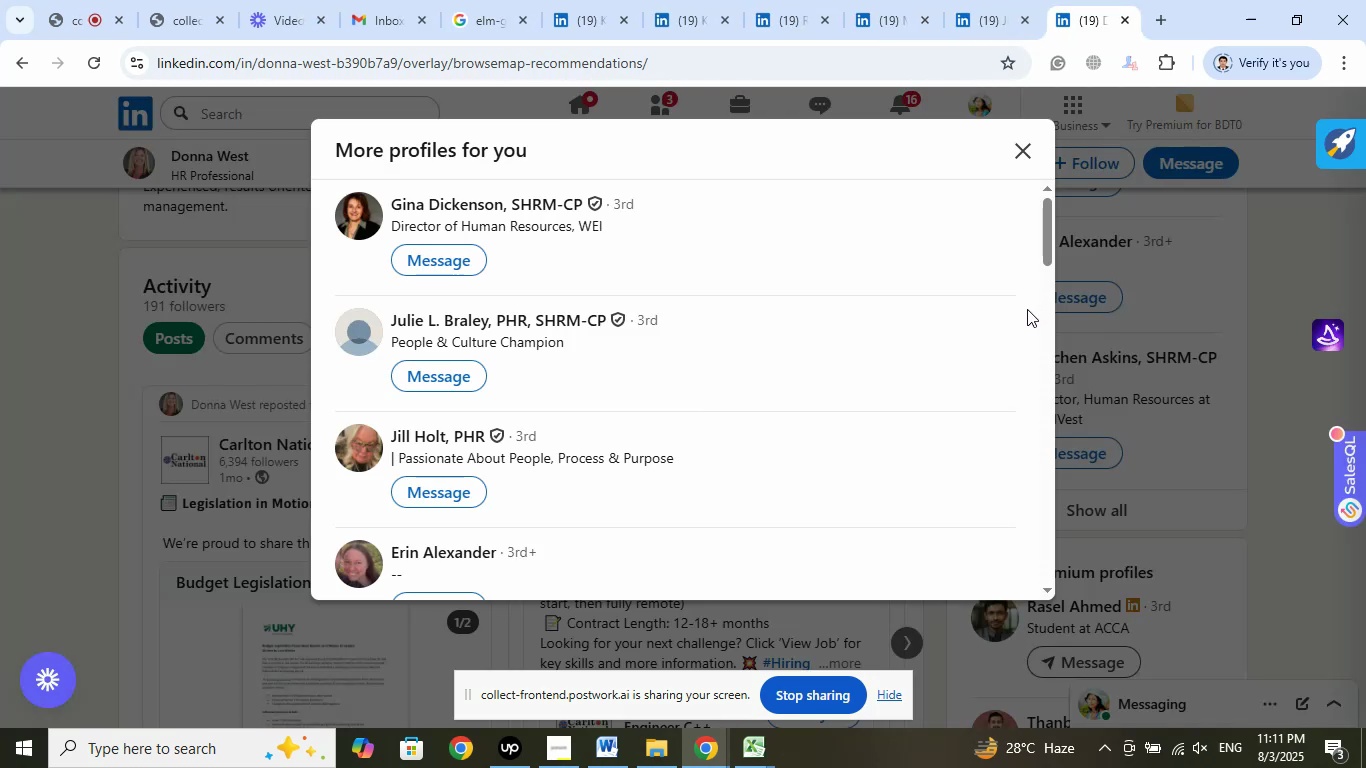 
scroll: coordinate [879, 401], scroll_direction: down, amount: 3.0
 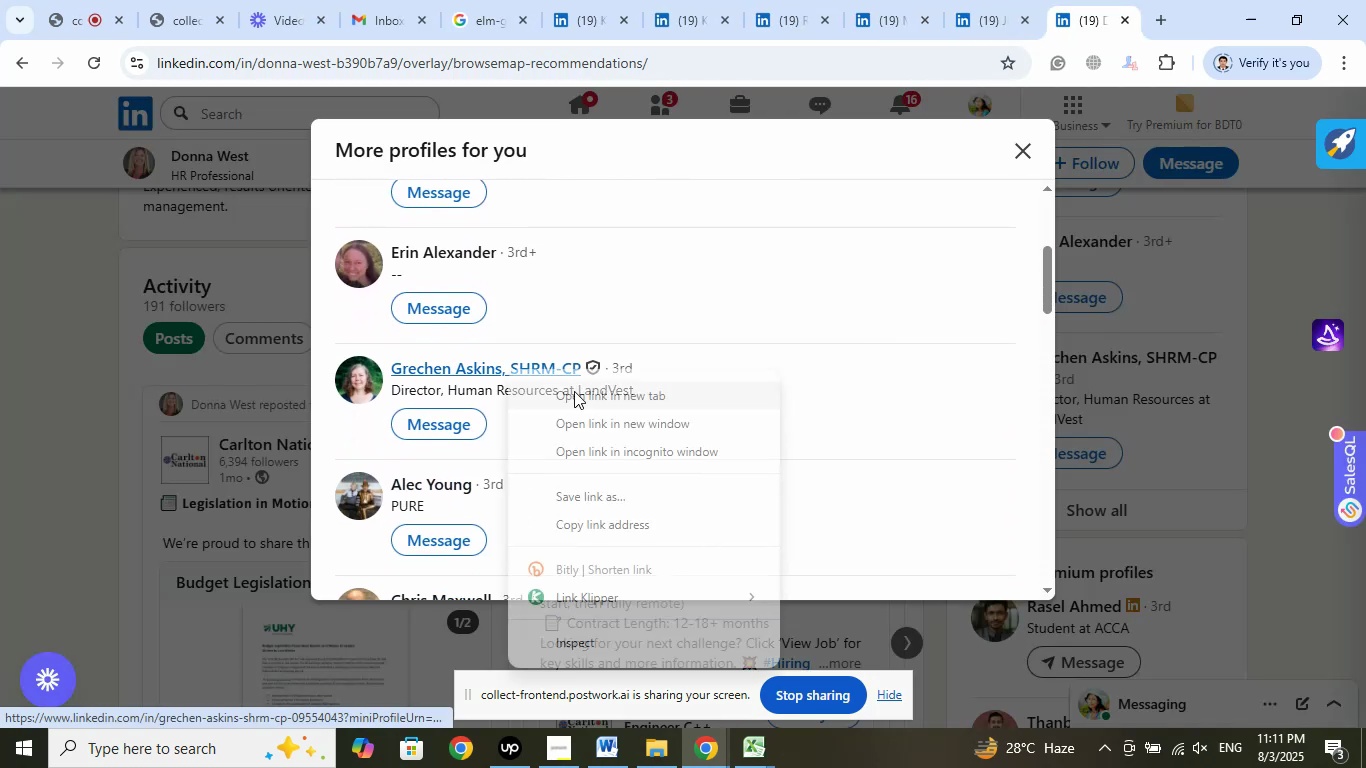 
left_click([598, 397])
 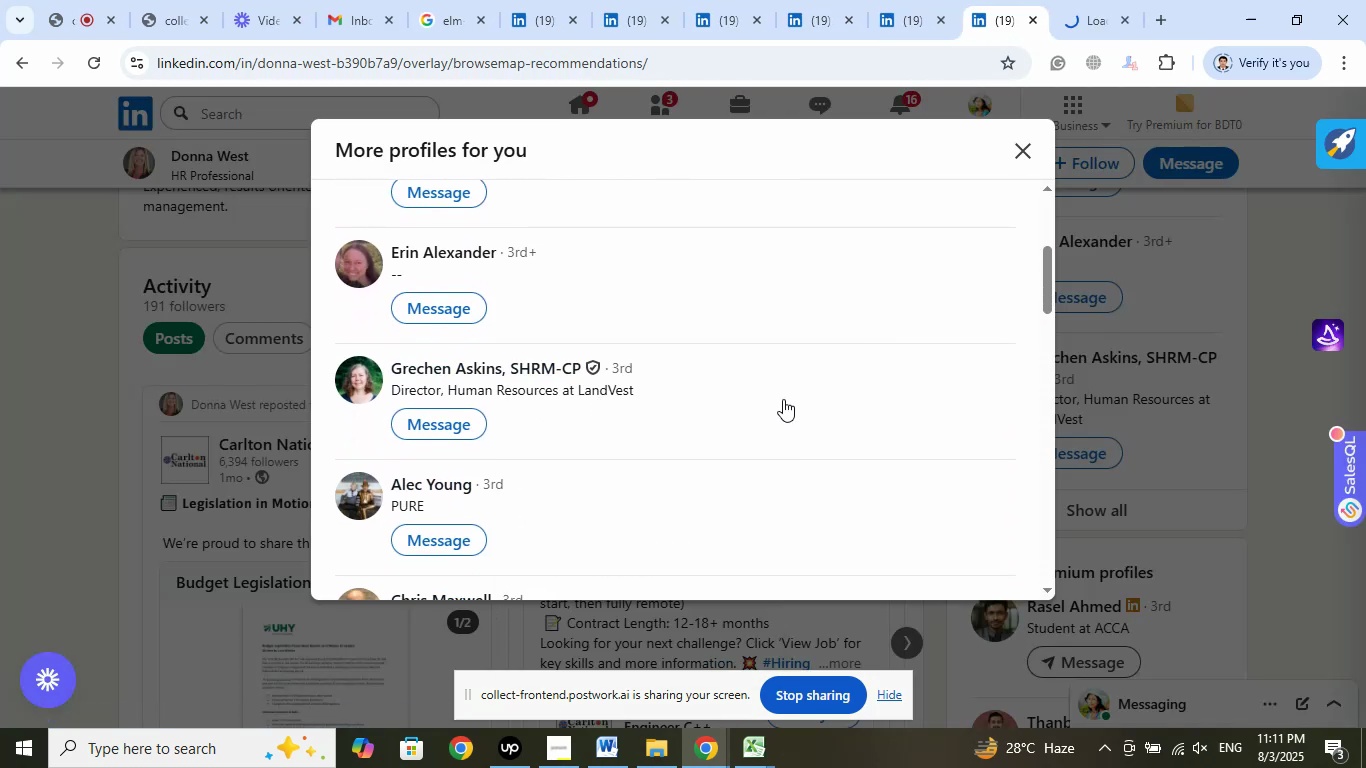 
scroll: coordinate [797, 377], scroll_direction: down, amount: 2.0
 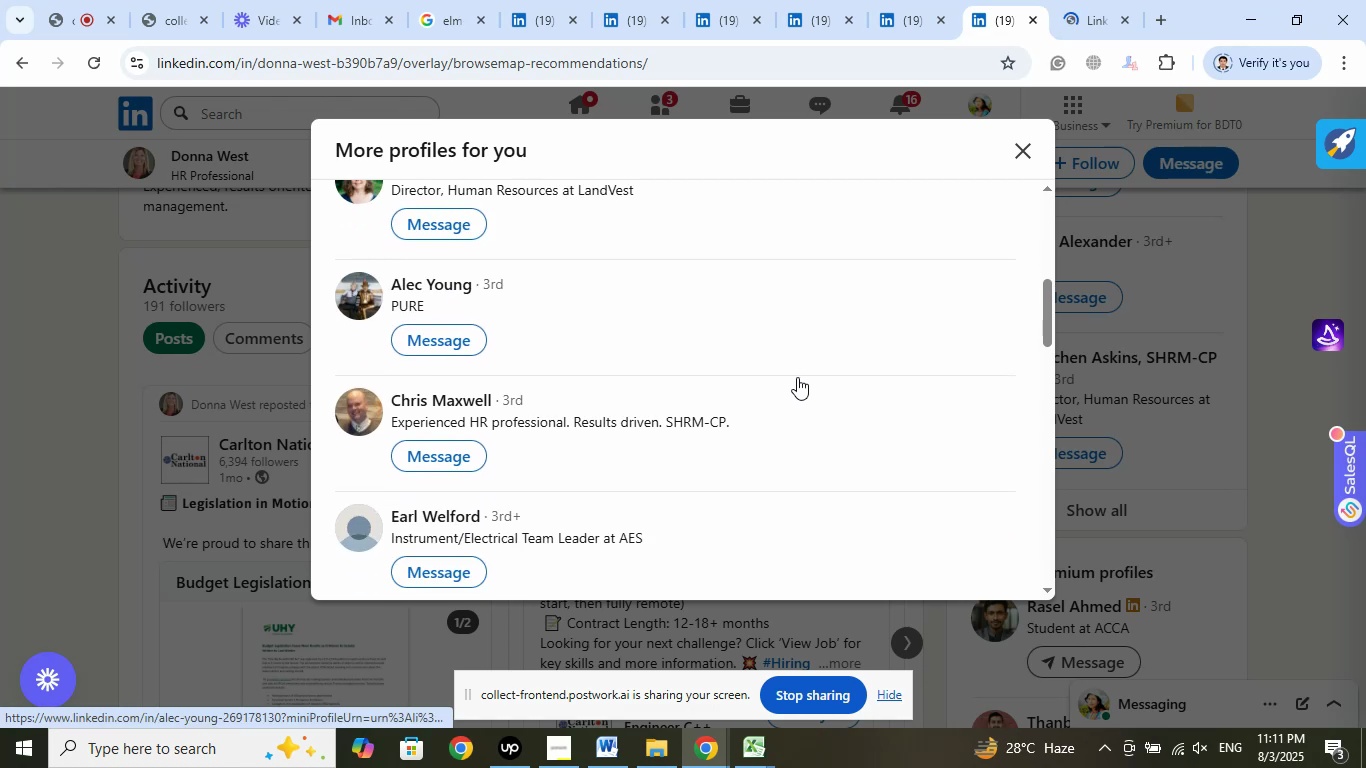 
scroll: coordinate [797, 377], scroll_direction: up, amount: 1.0
 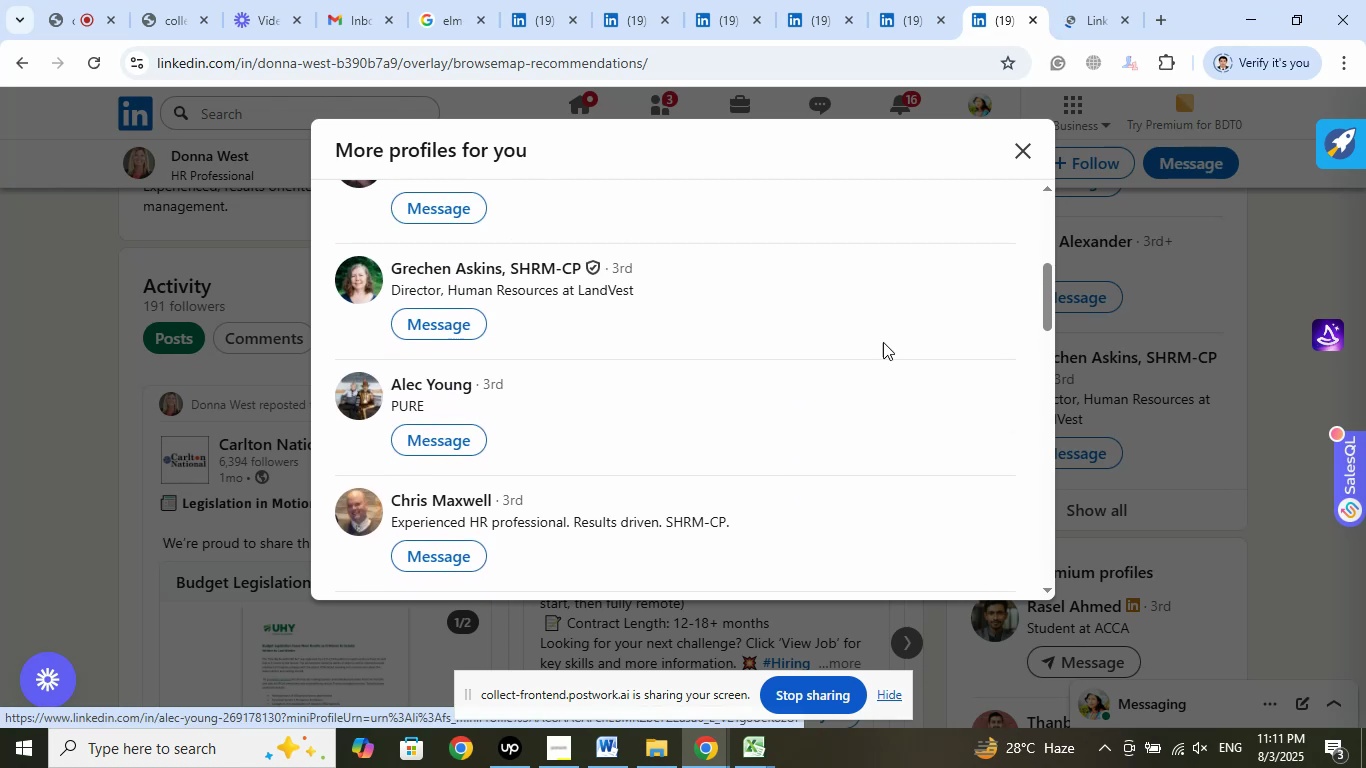 
left_click([1099, 22])
 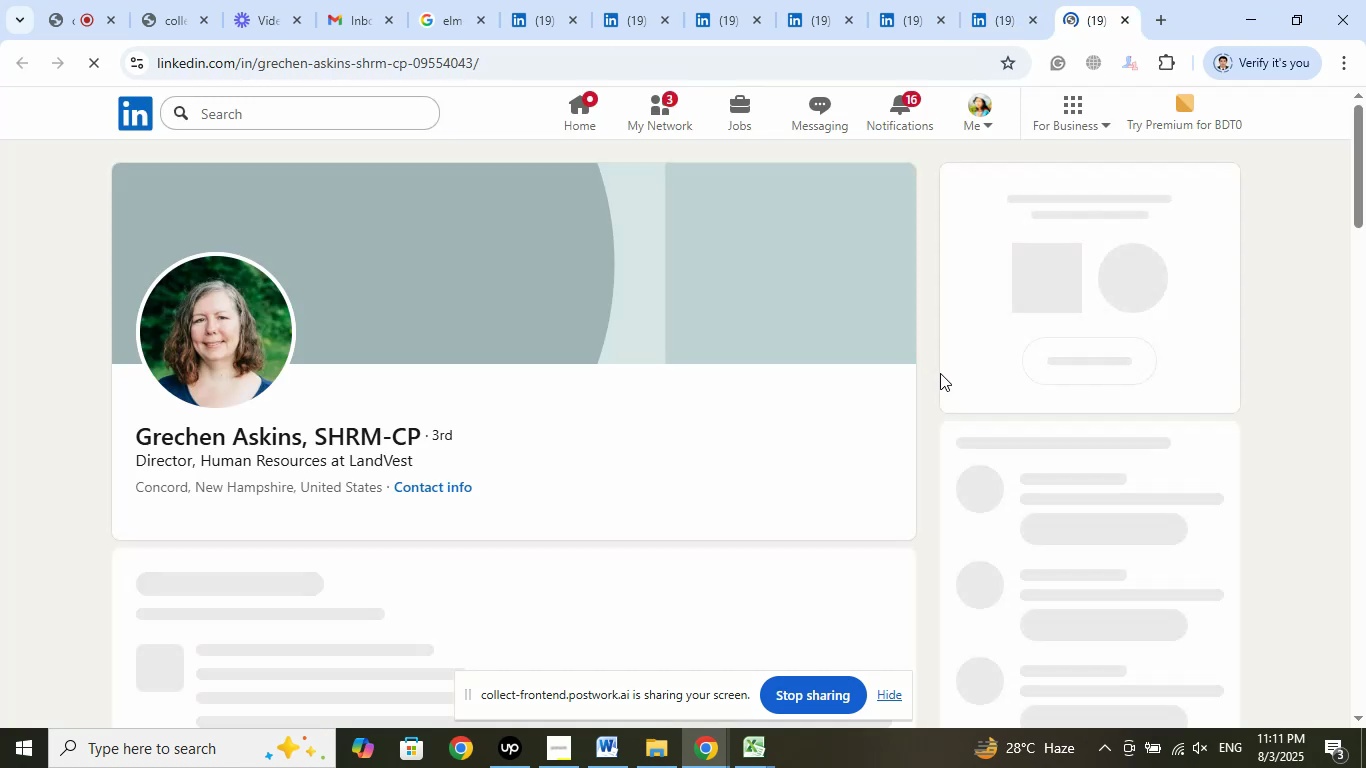 
wait(10.72)
 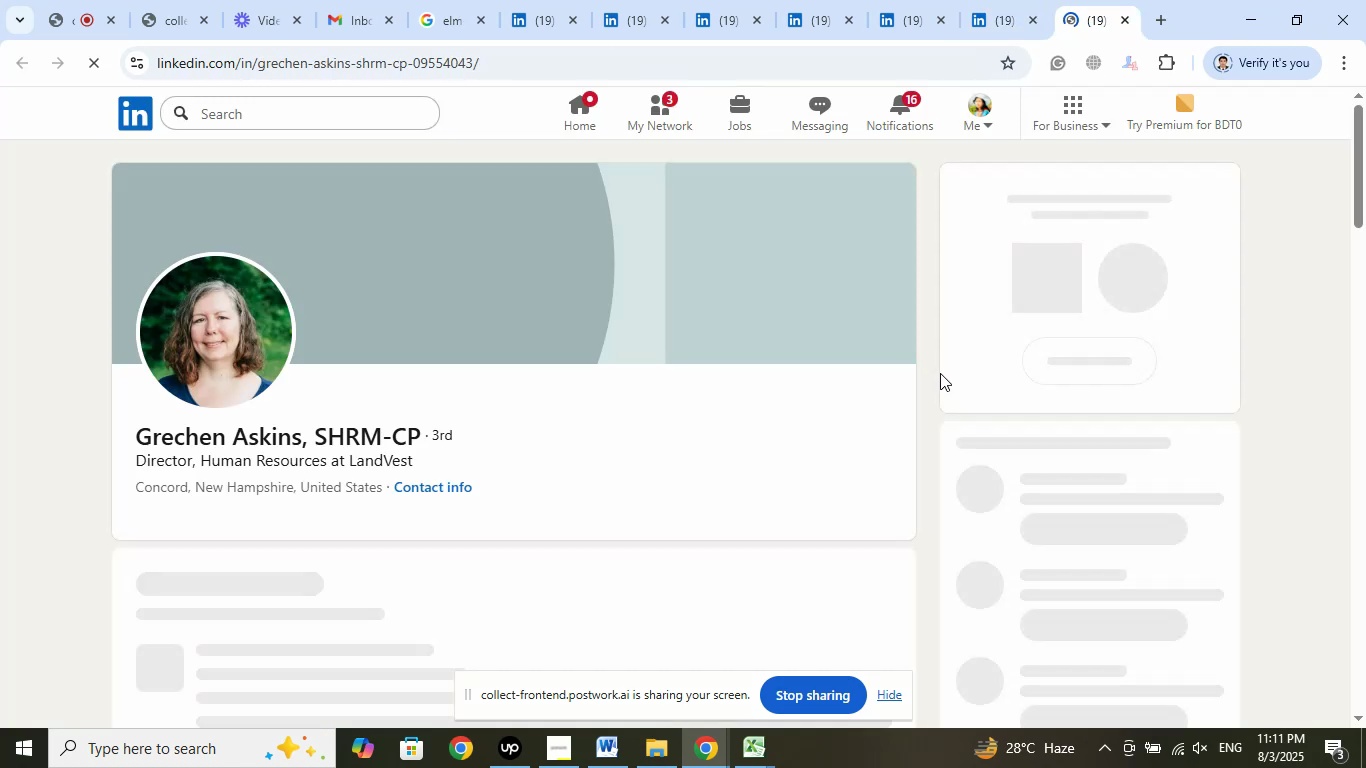 
scroll: coordinate [758, 415], scroll_direction: up, amount: 1.0
 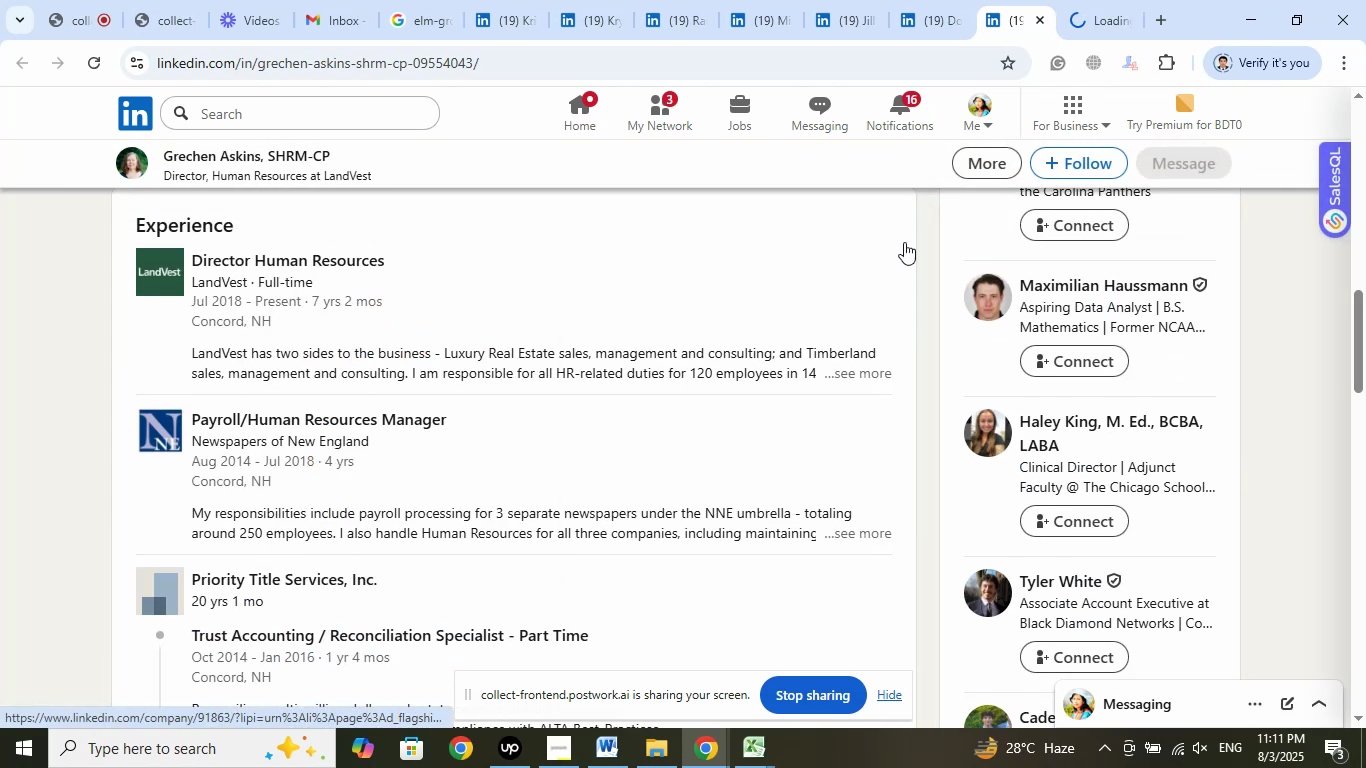 
left_click([1095, 8])
 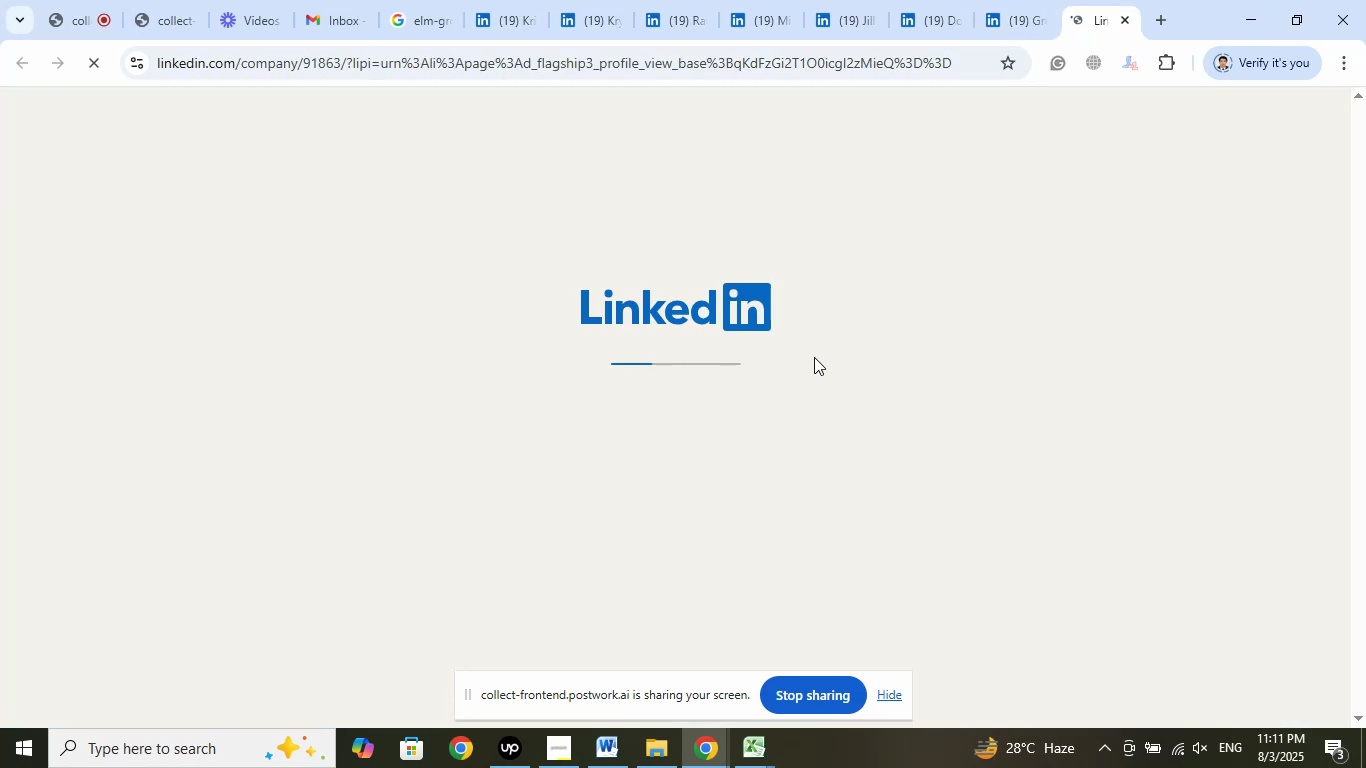 
mouse_move([894, 329])
 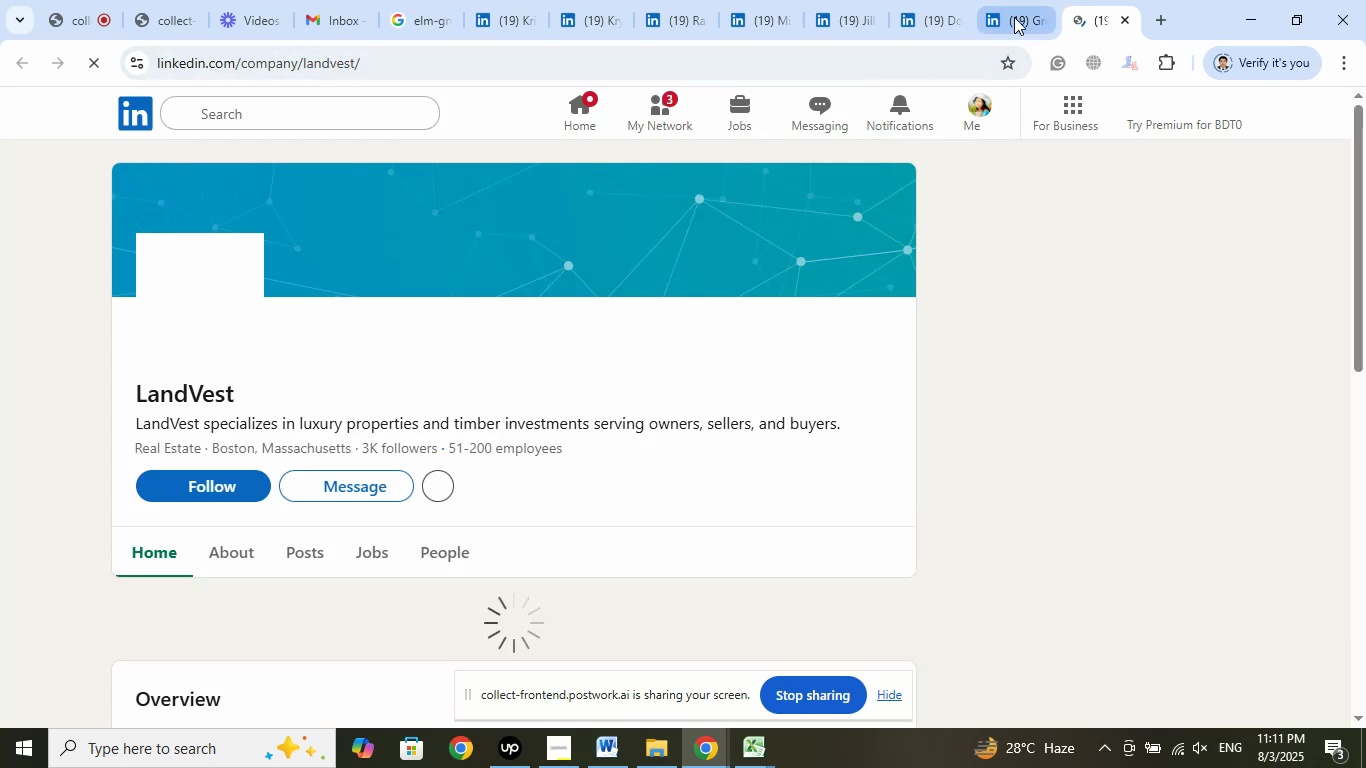 
left_click([1018, 17])
 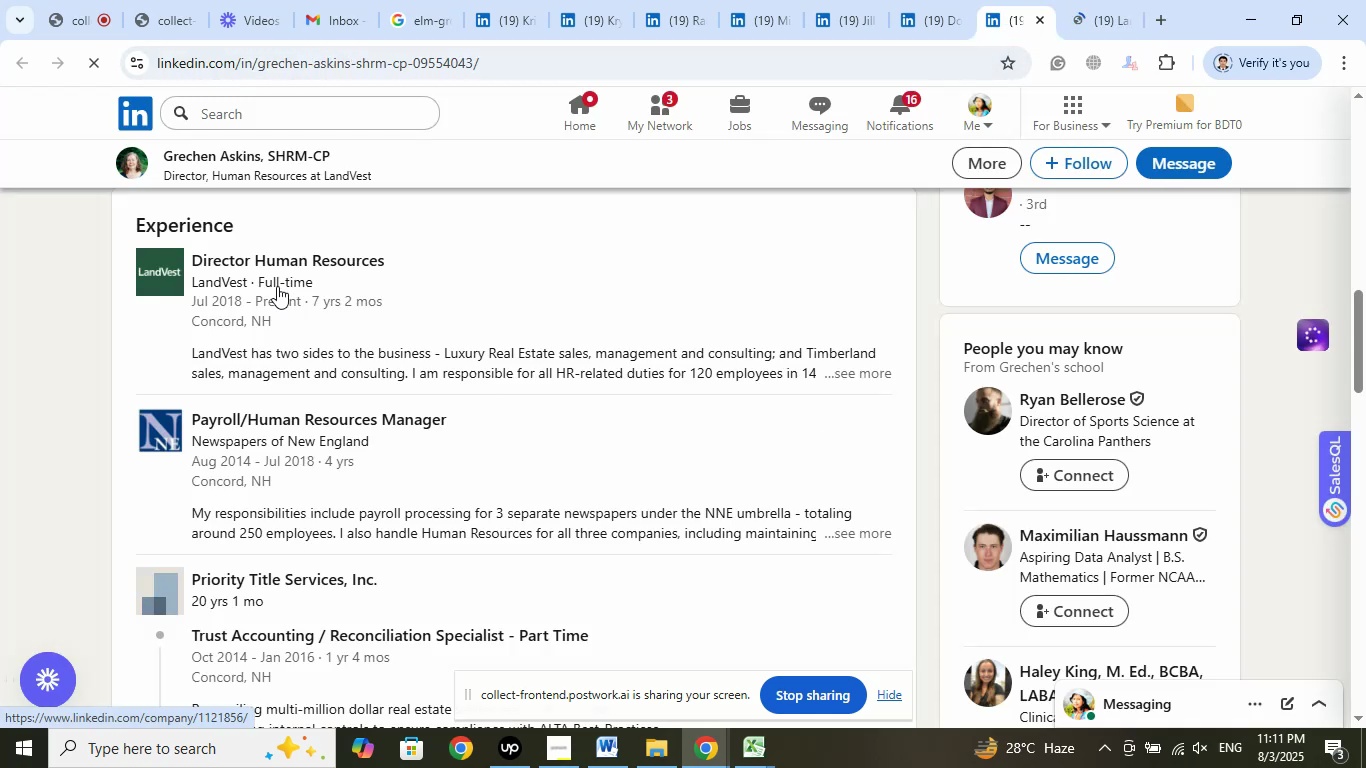 
left_click([274, 160])
 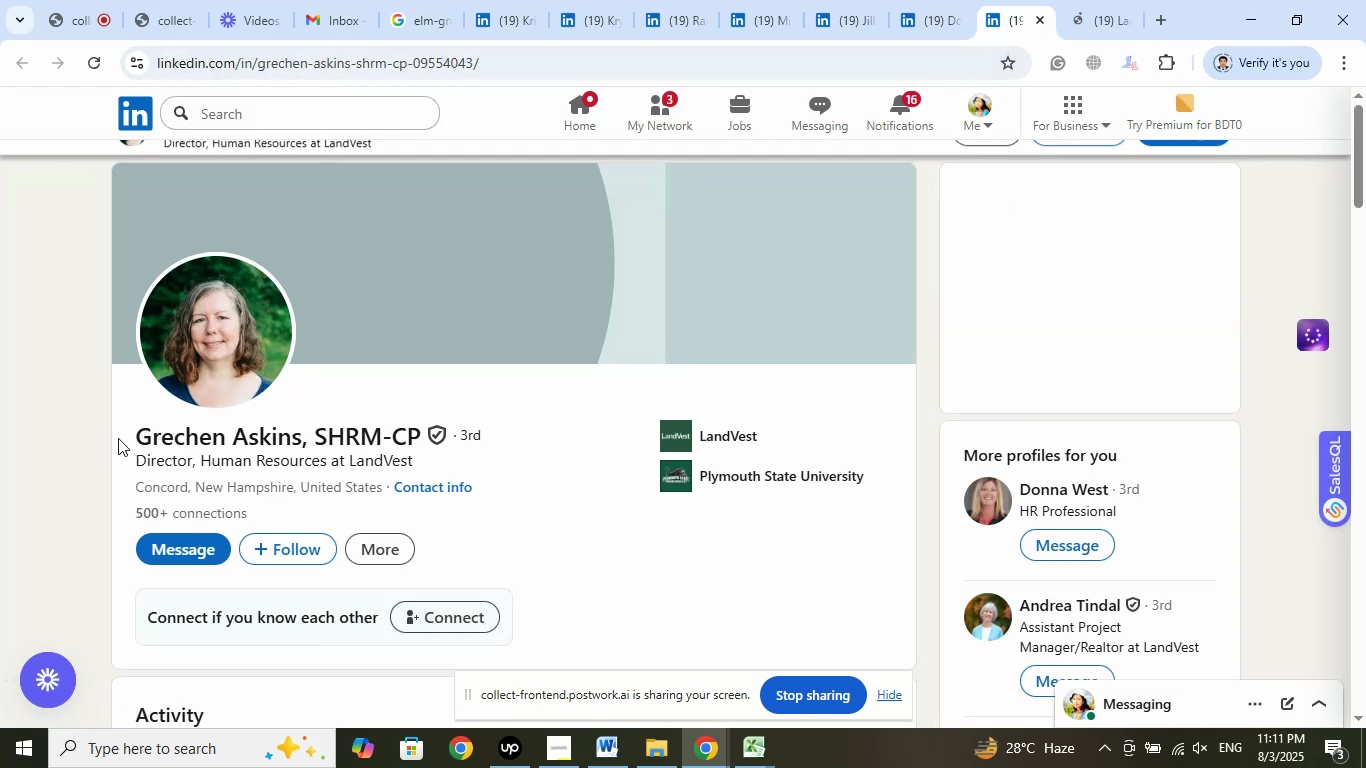 
mouse_move([317, 433])
 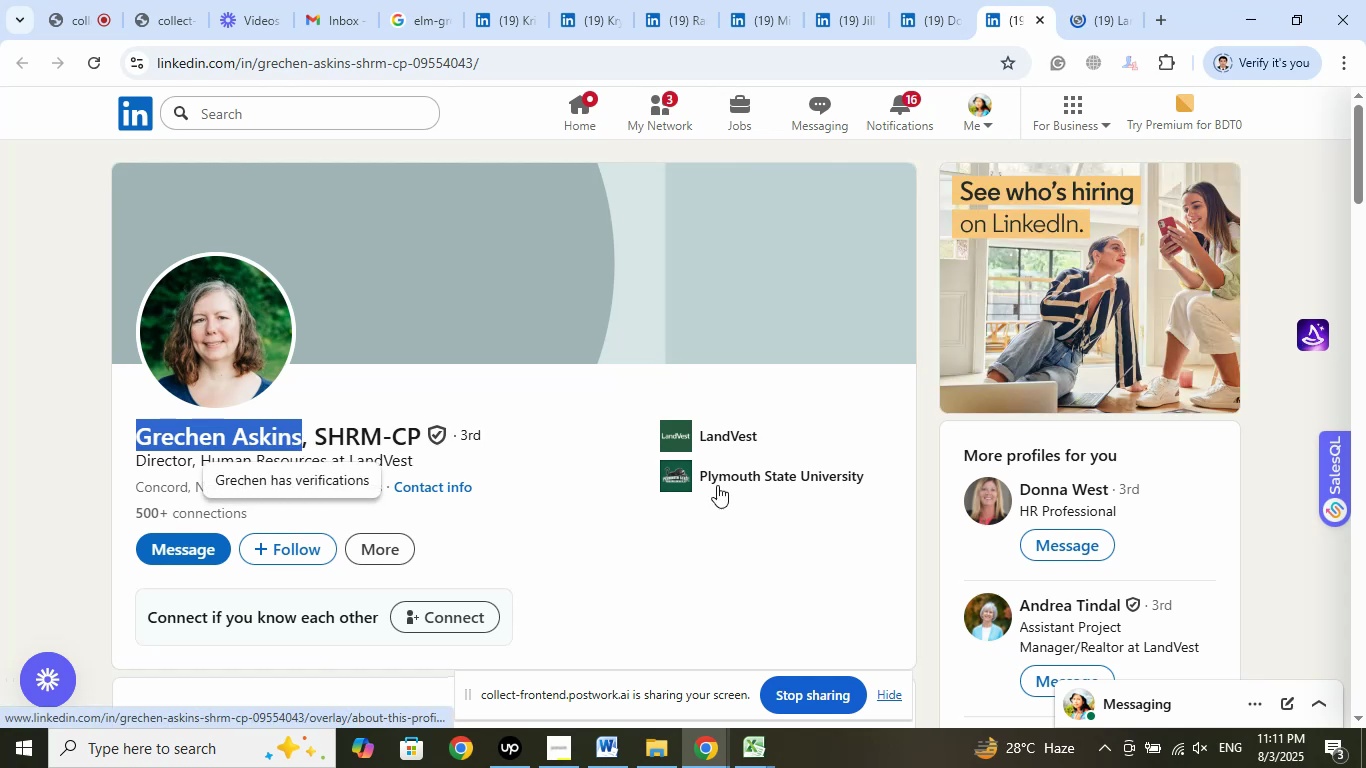 
scroll: coordinate [722, 482], scroll_direction: down, amount: 1.0
 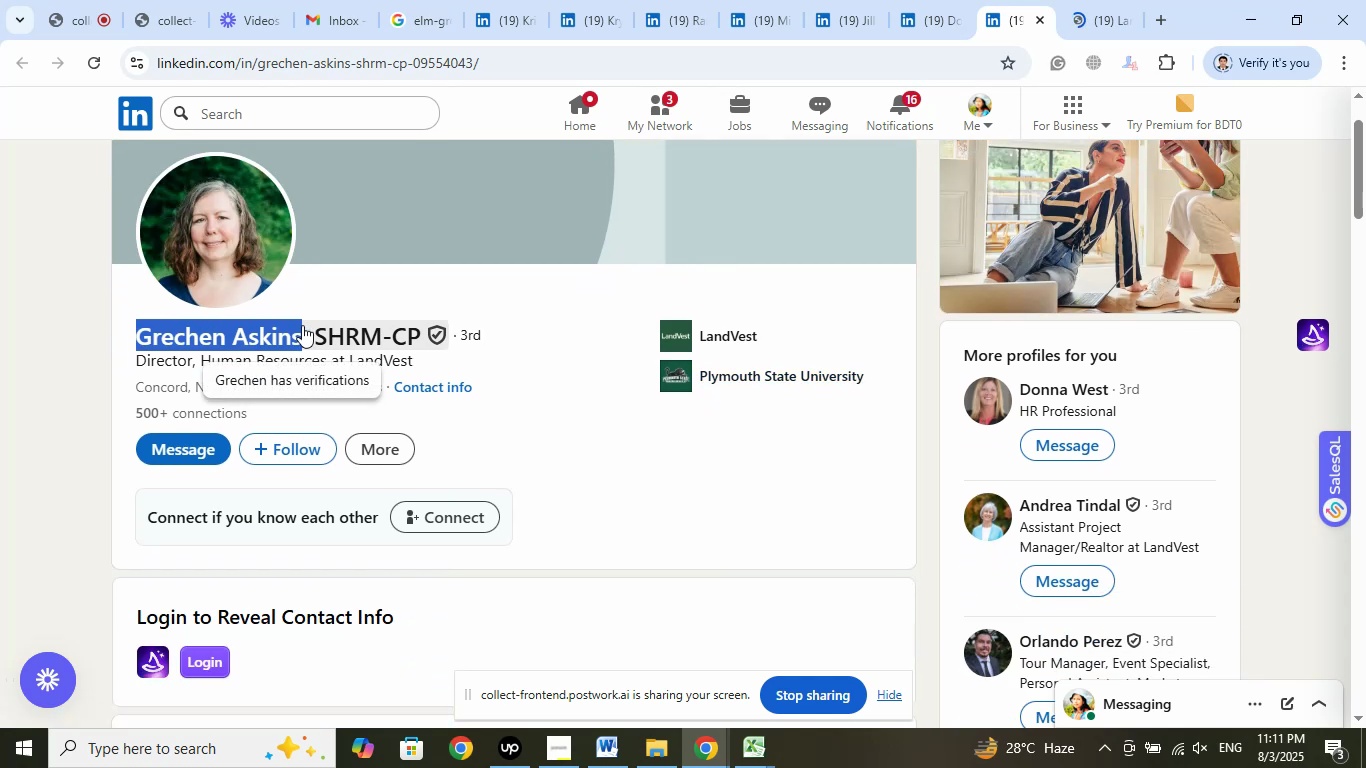 
right_click([262, 331])
 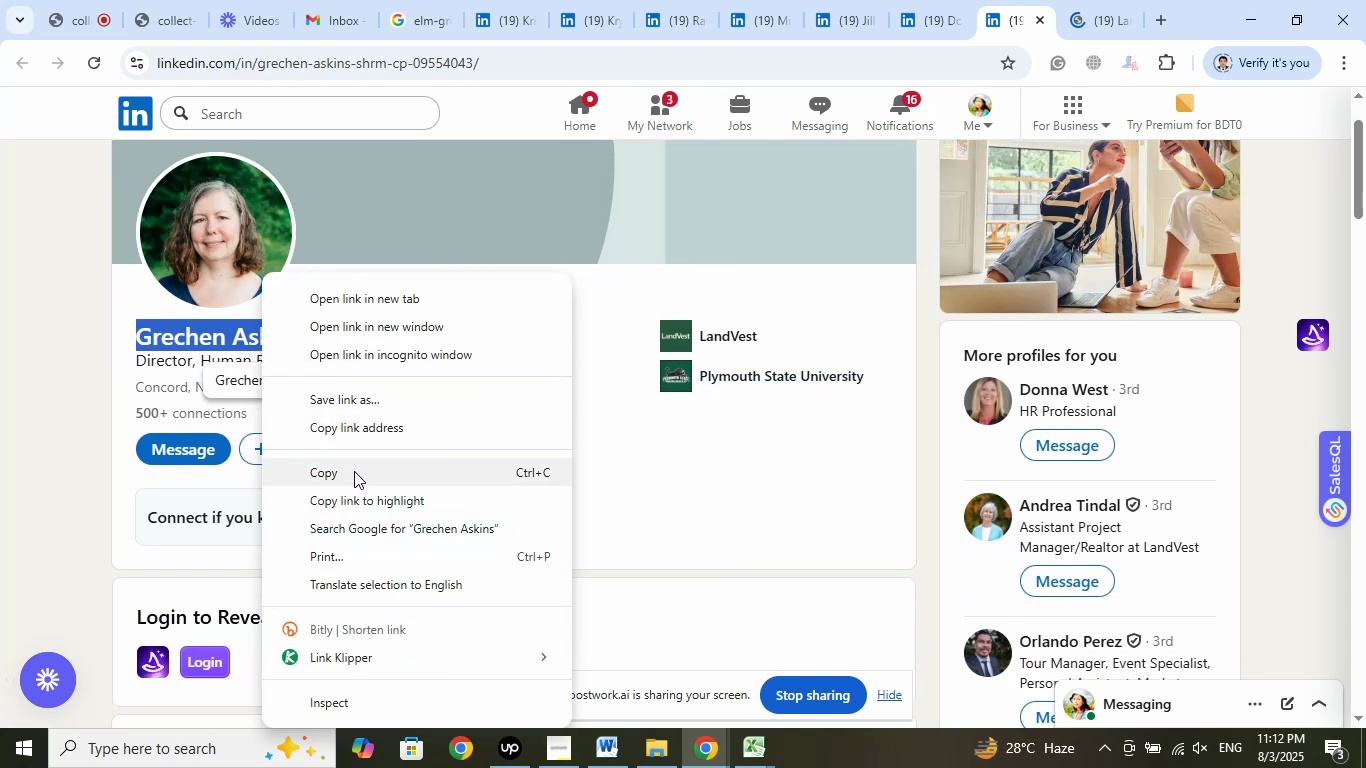 
left_click([353, 475])
 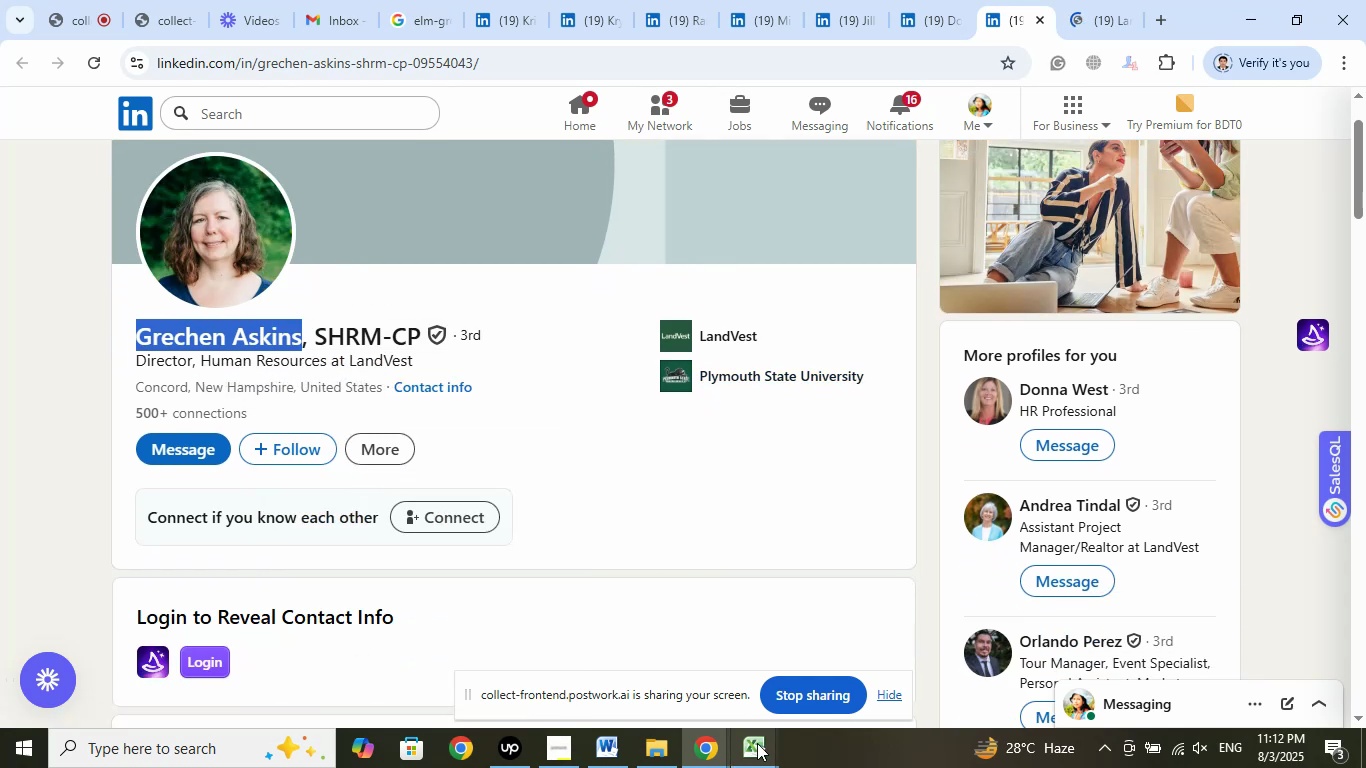 
left_click([758, 743])
 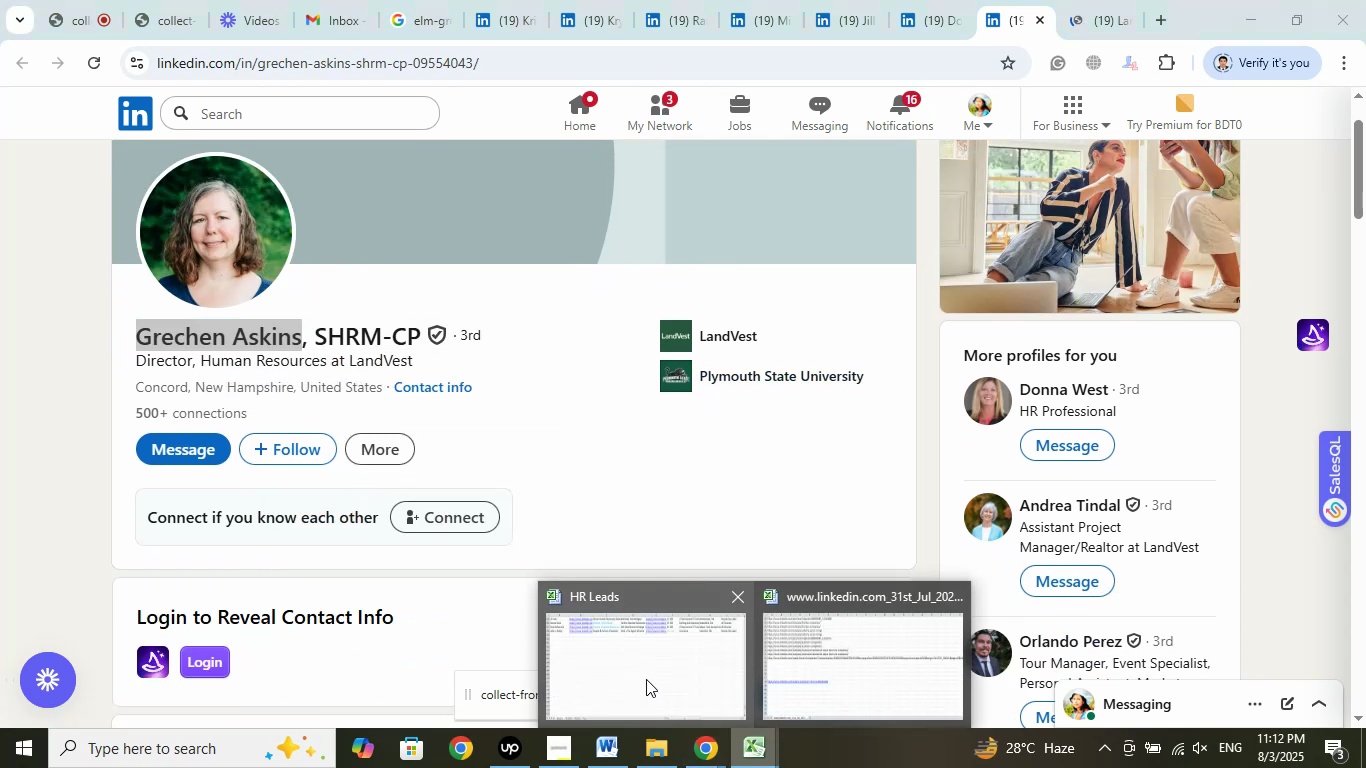 
left_click([645, 678])
 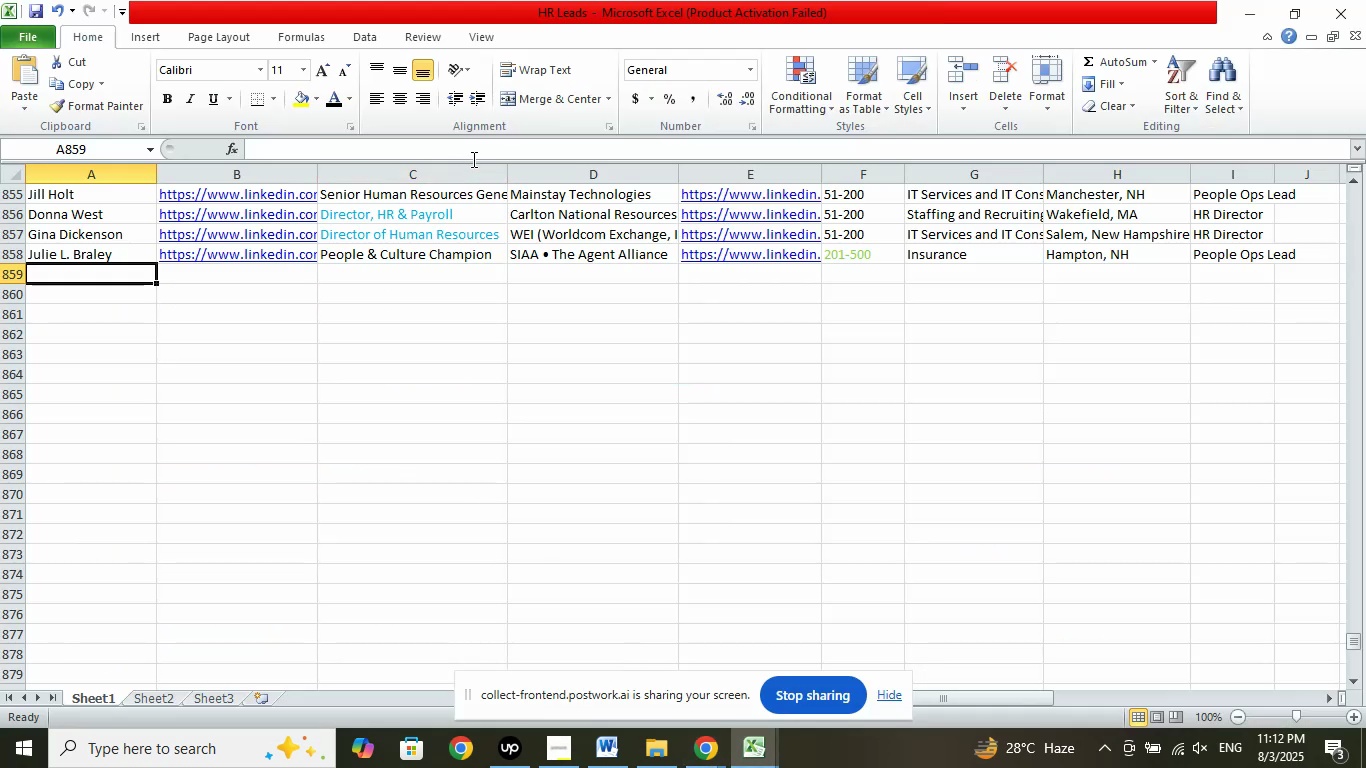 
left_click([480, 153])
 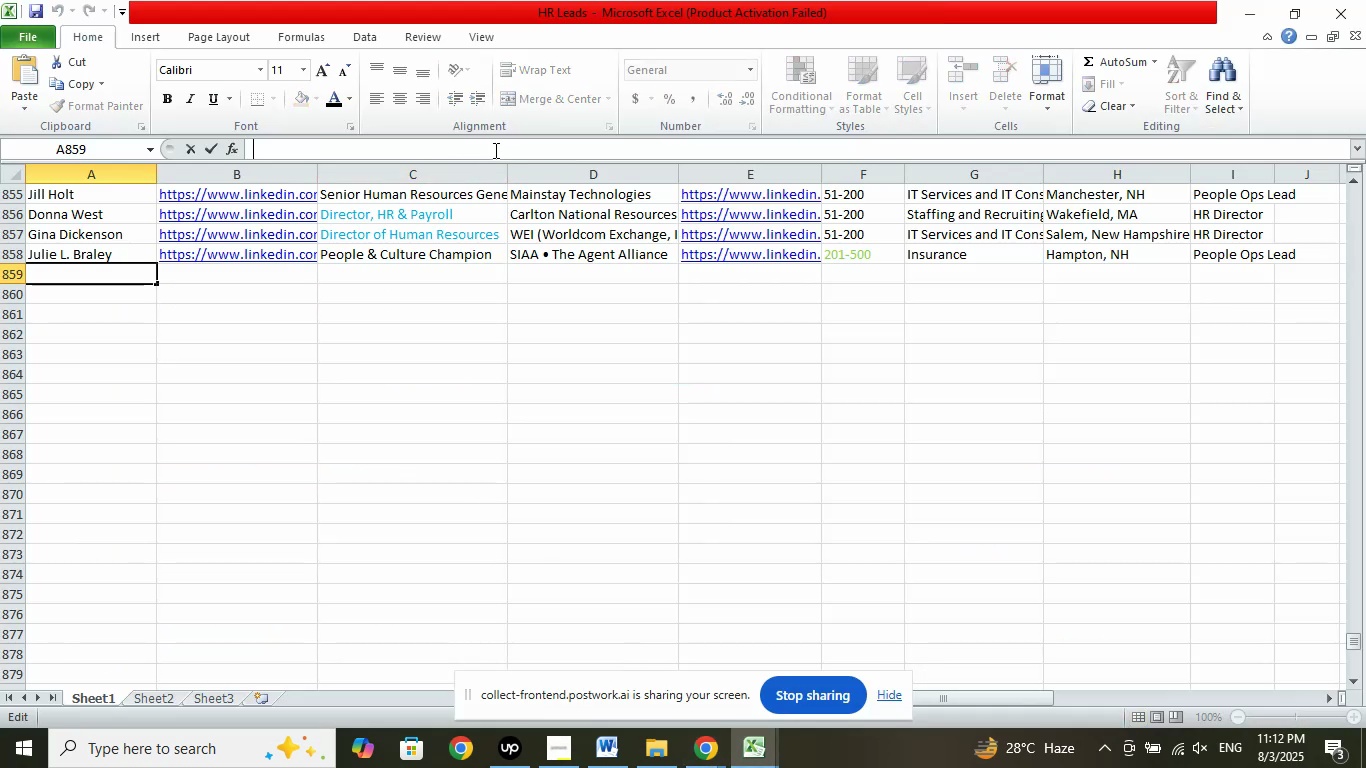 
right_click([494, 150])
 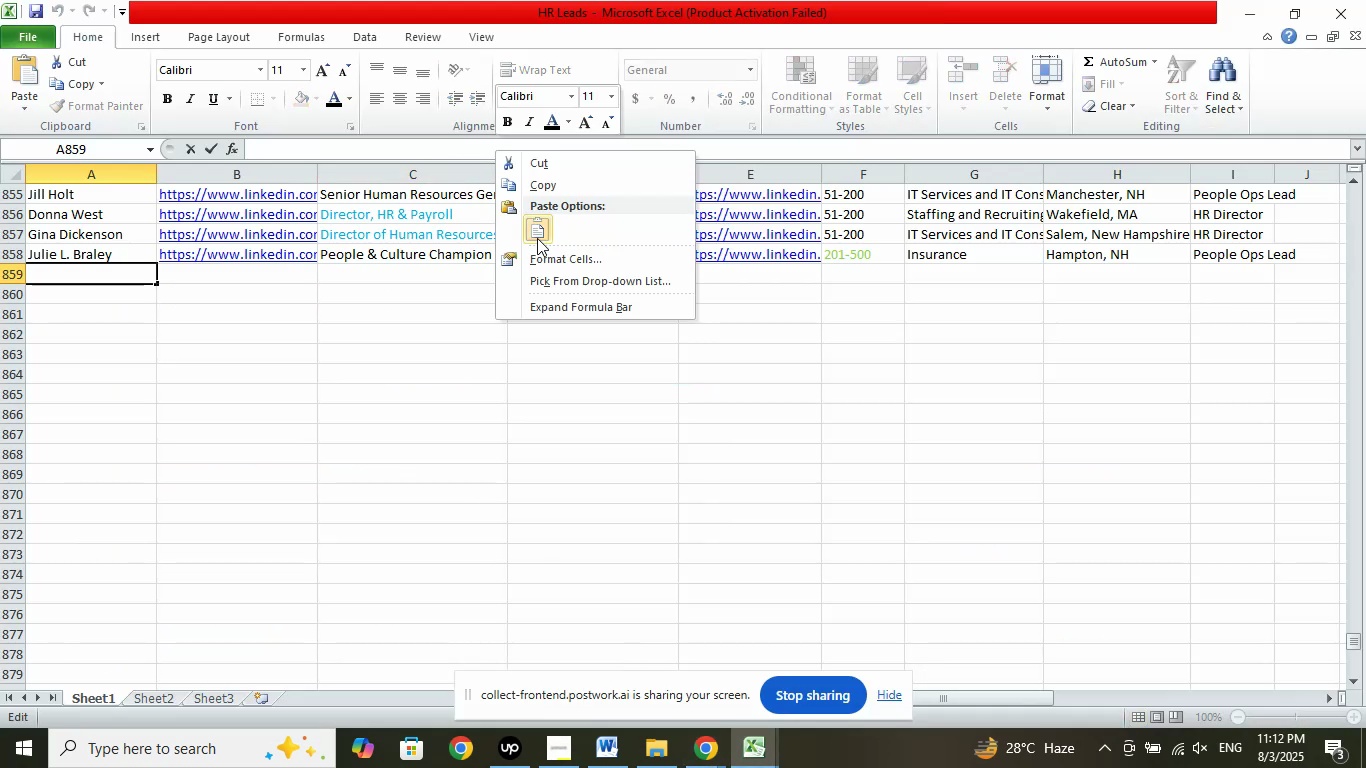 
left_click([537, 238])
 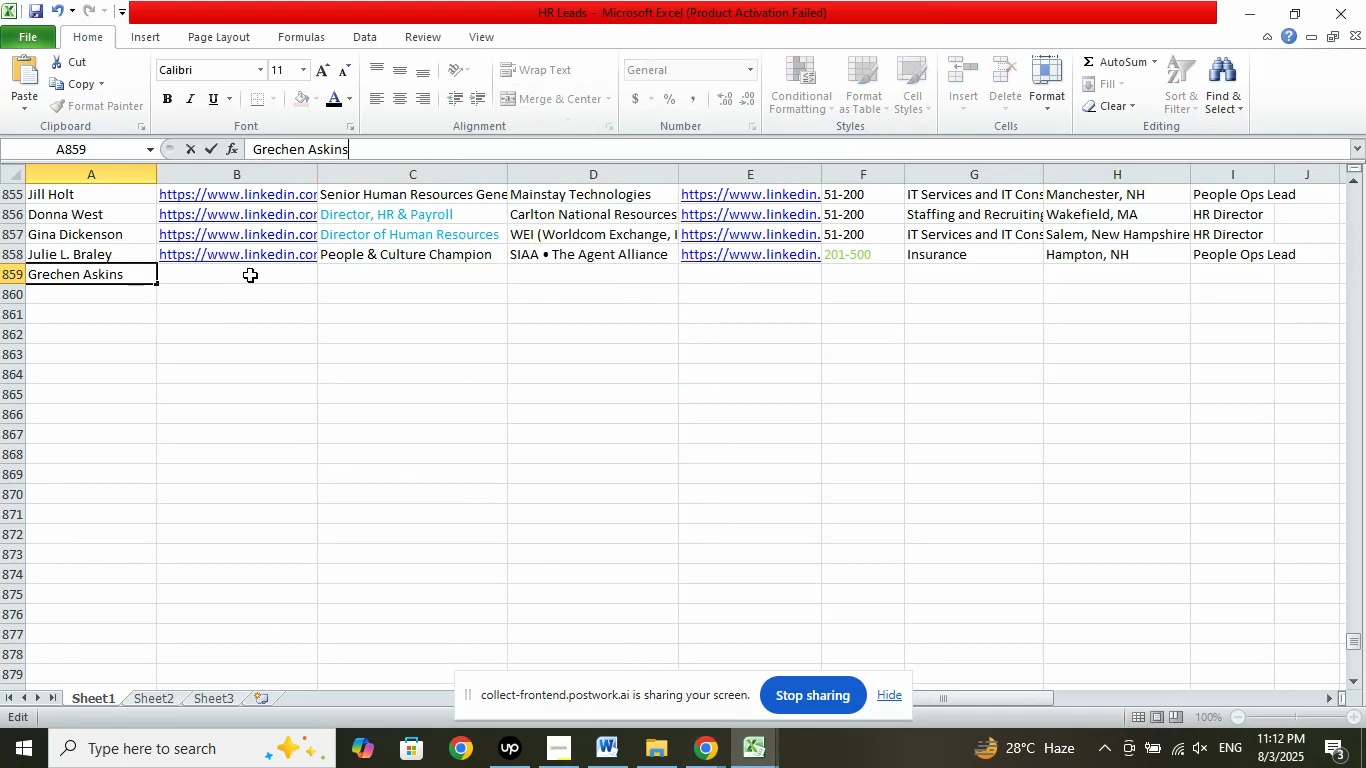 
left_click([250, 275])
 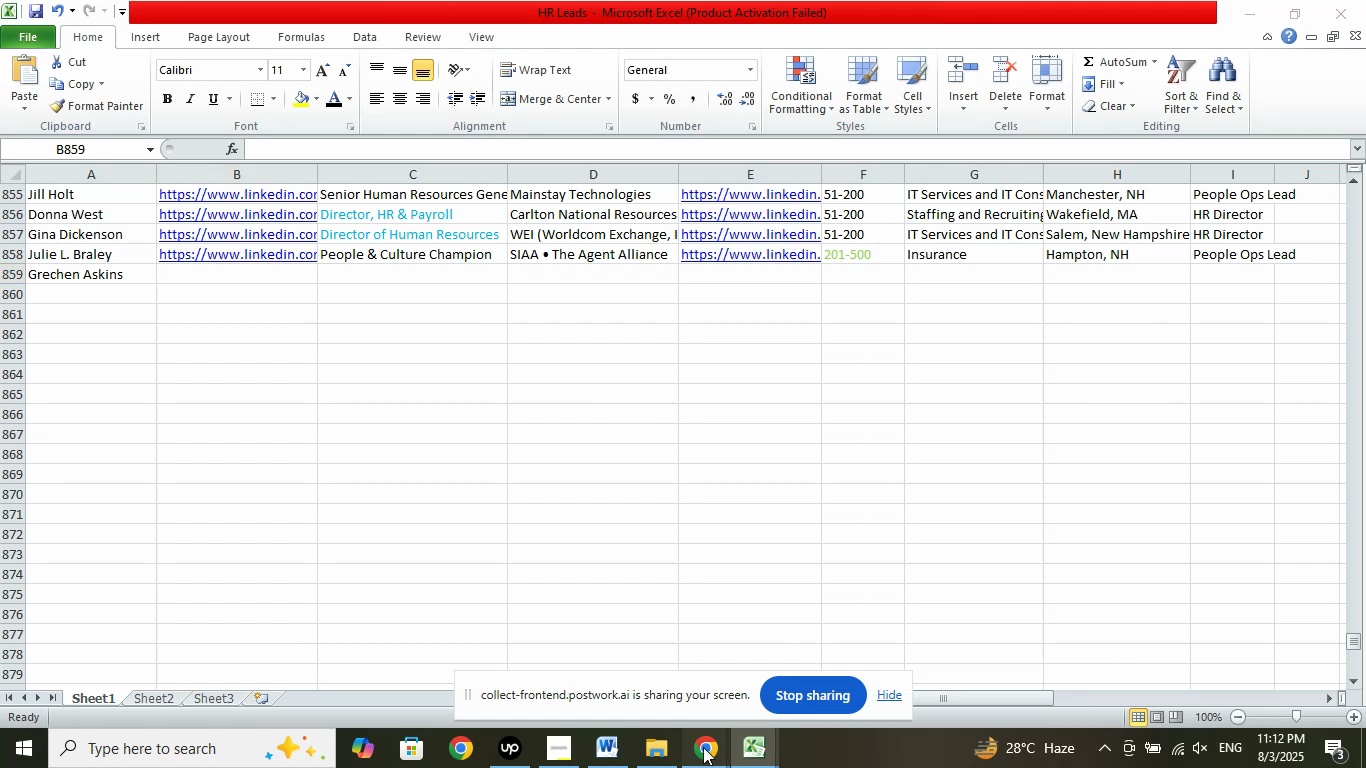 
double_click([612, 668])
 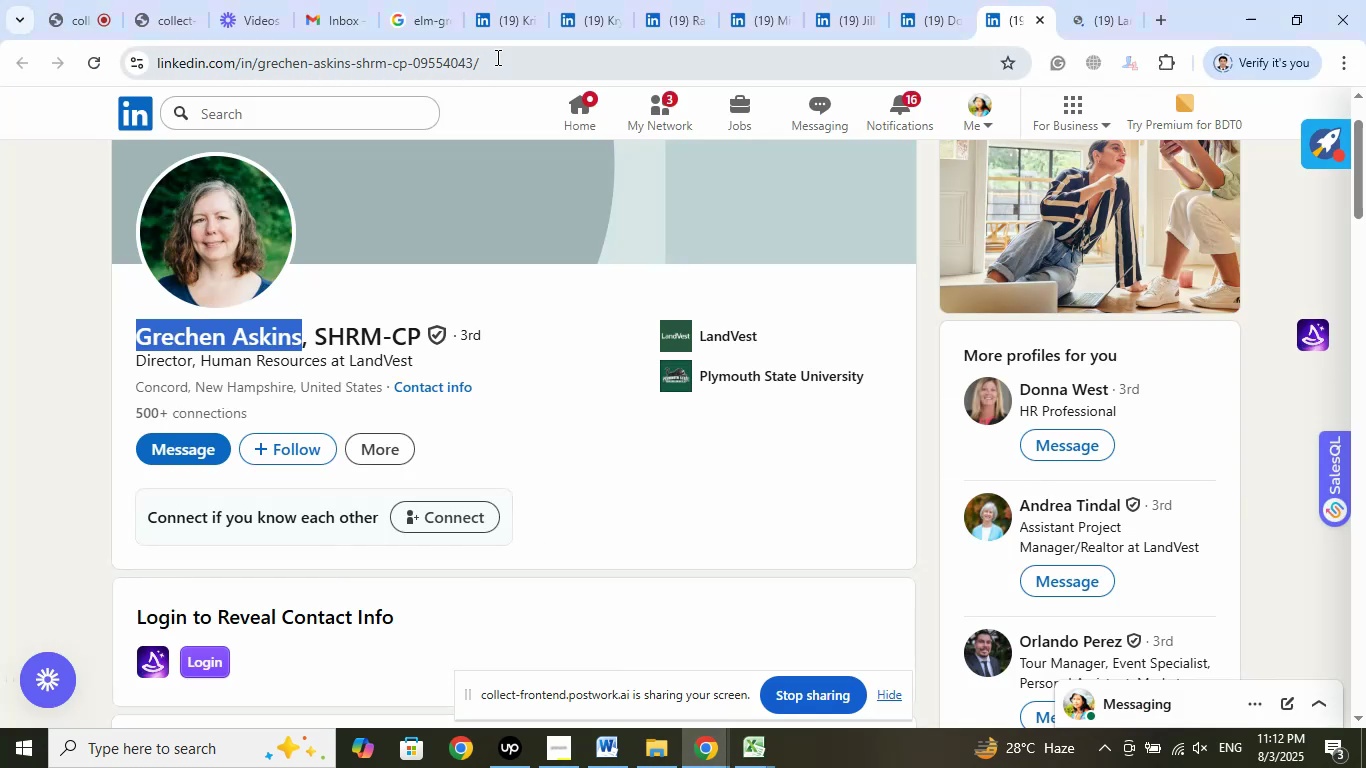 
left_click([496, 57])
 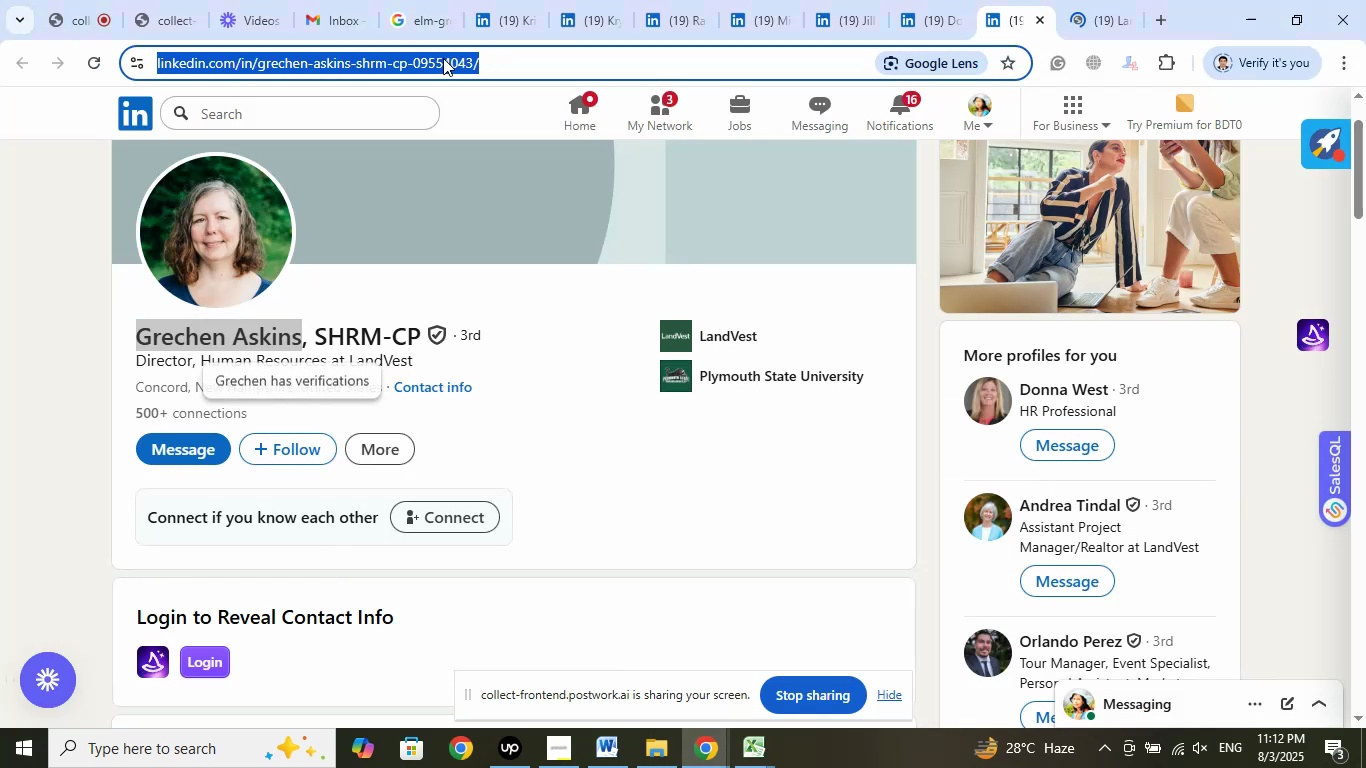 
right_click([443, 58])
 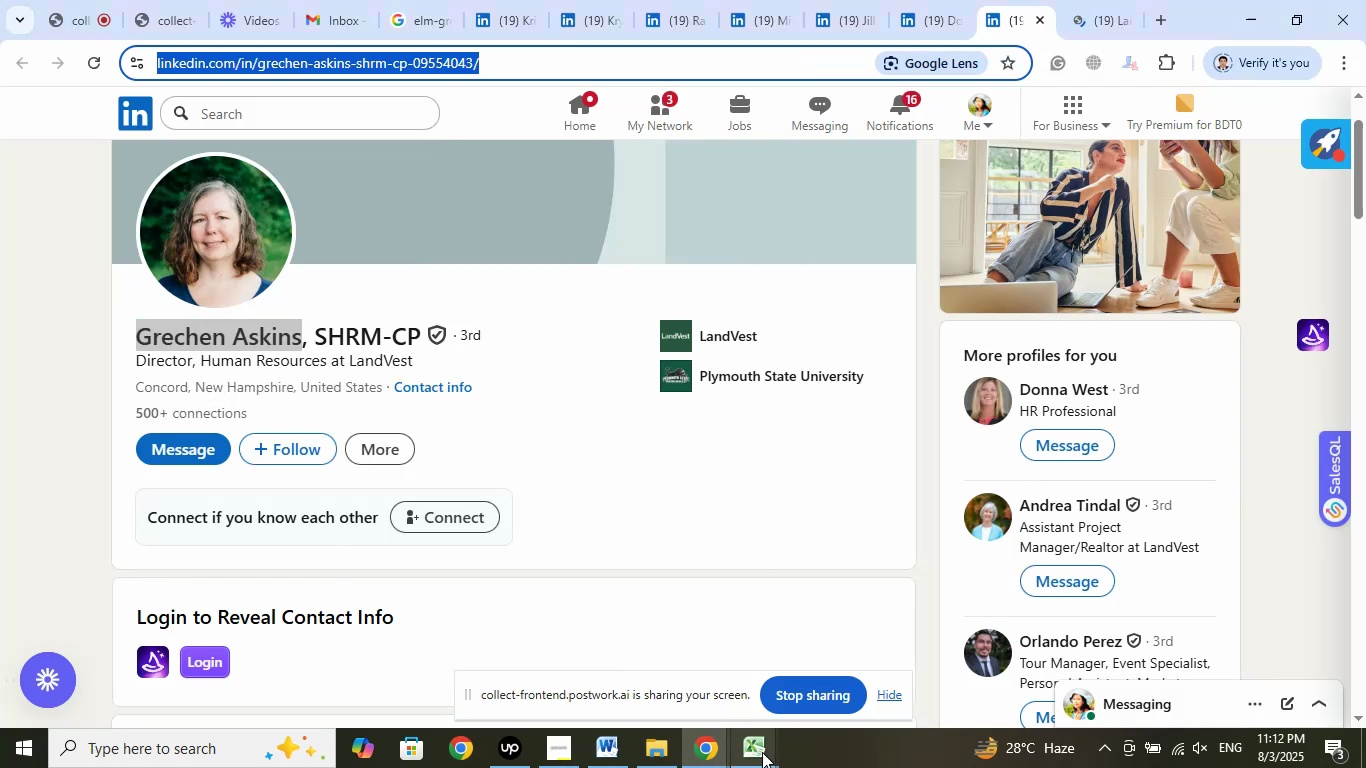 
double_click([655, 655])
 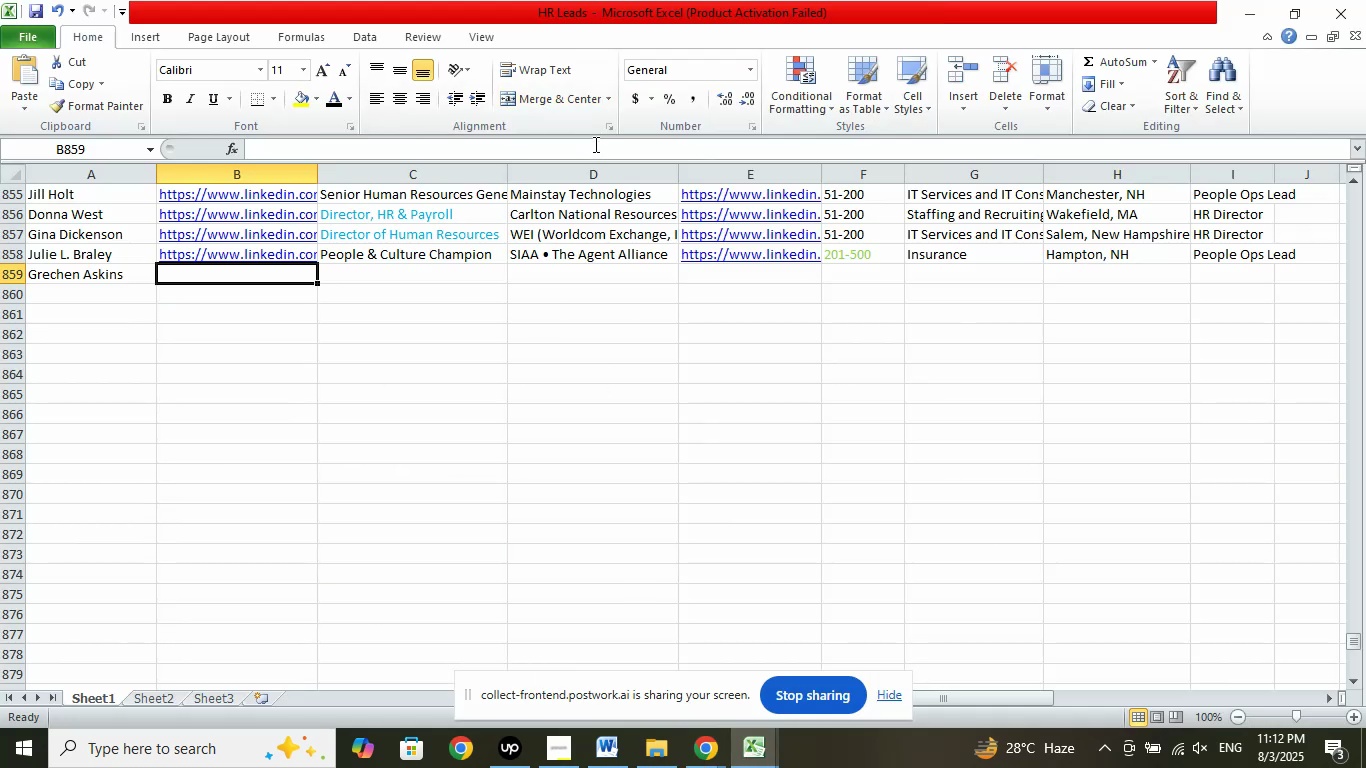 
left_click([592, 154])
 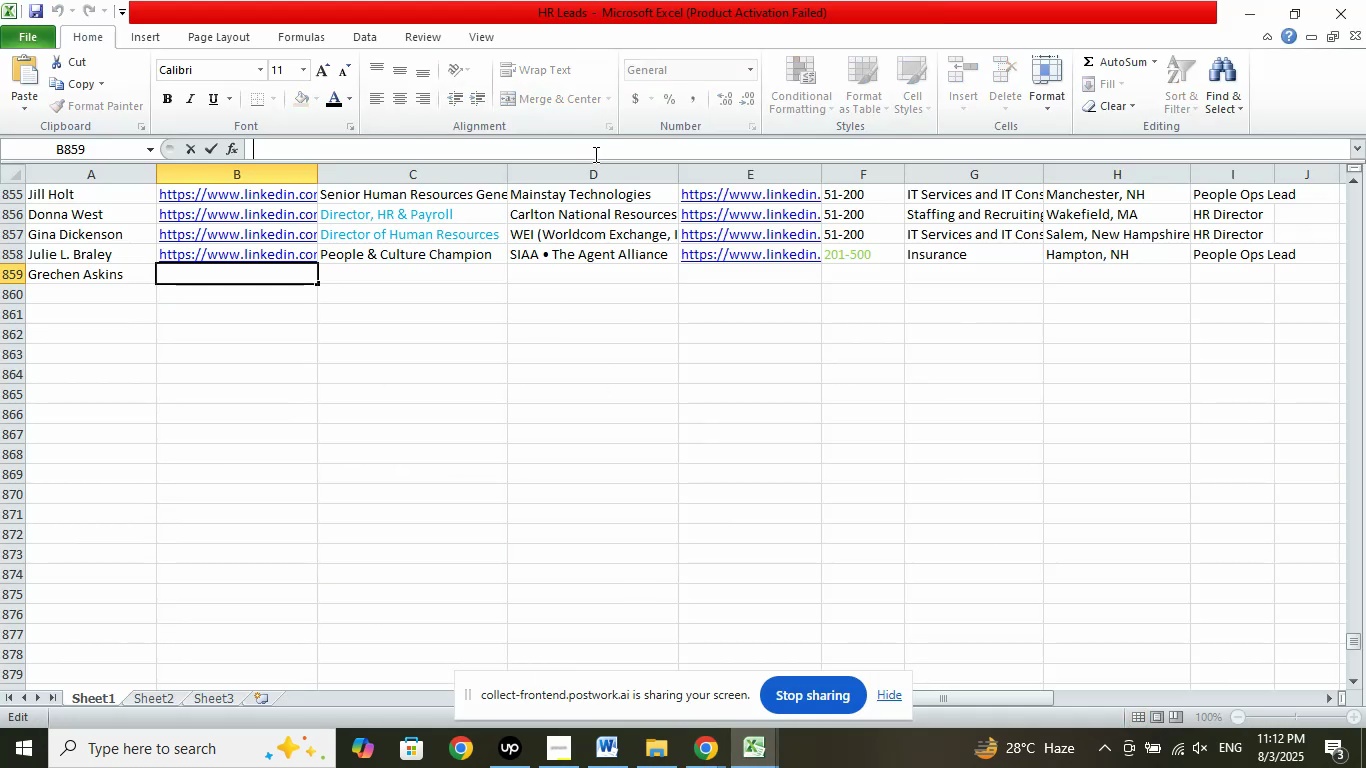 
right_click([594, 154])
 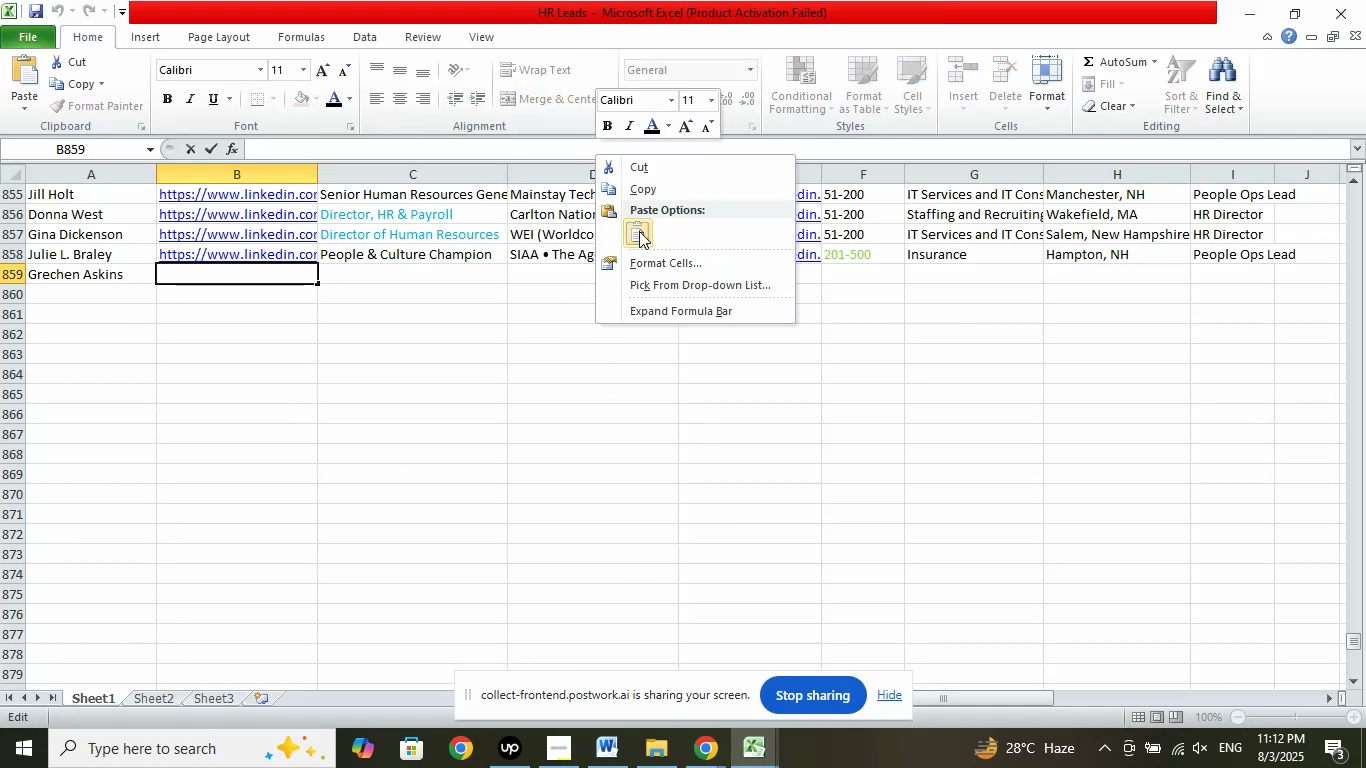 
left_click([639, 231])
 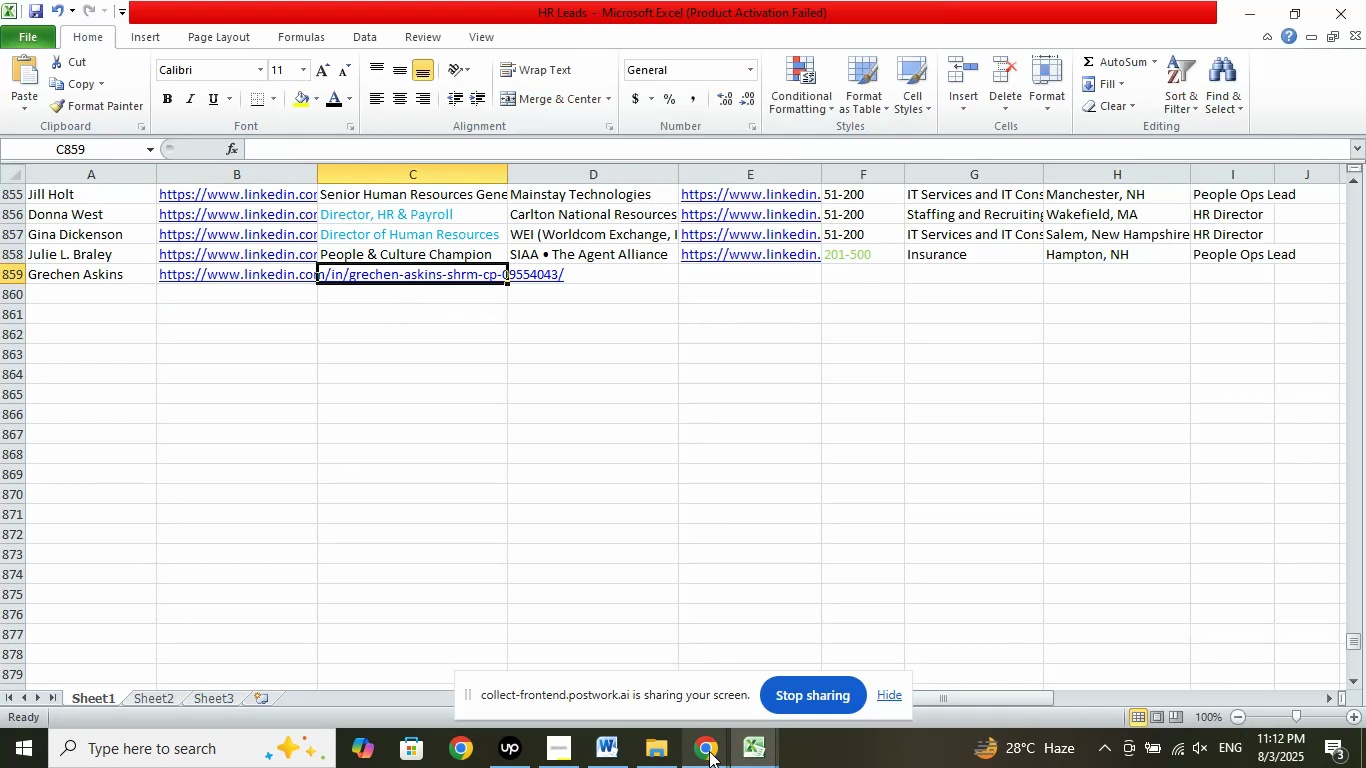 
double_click([632, 663])
 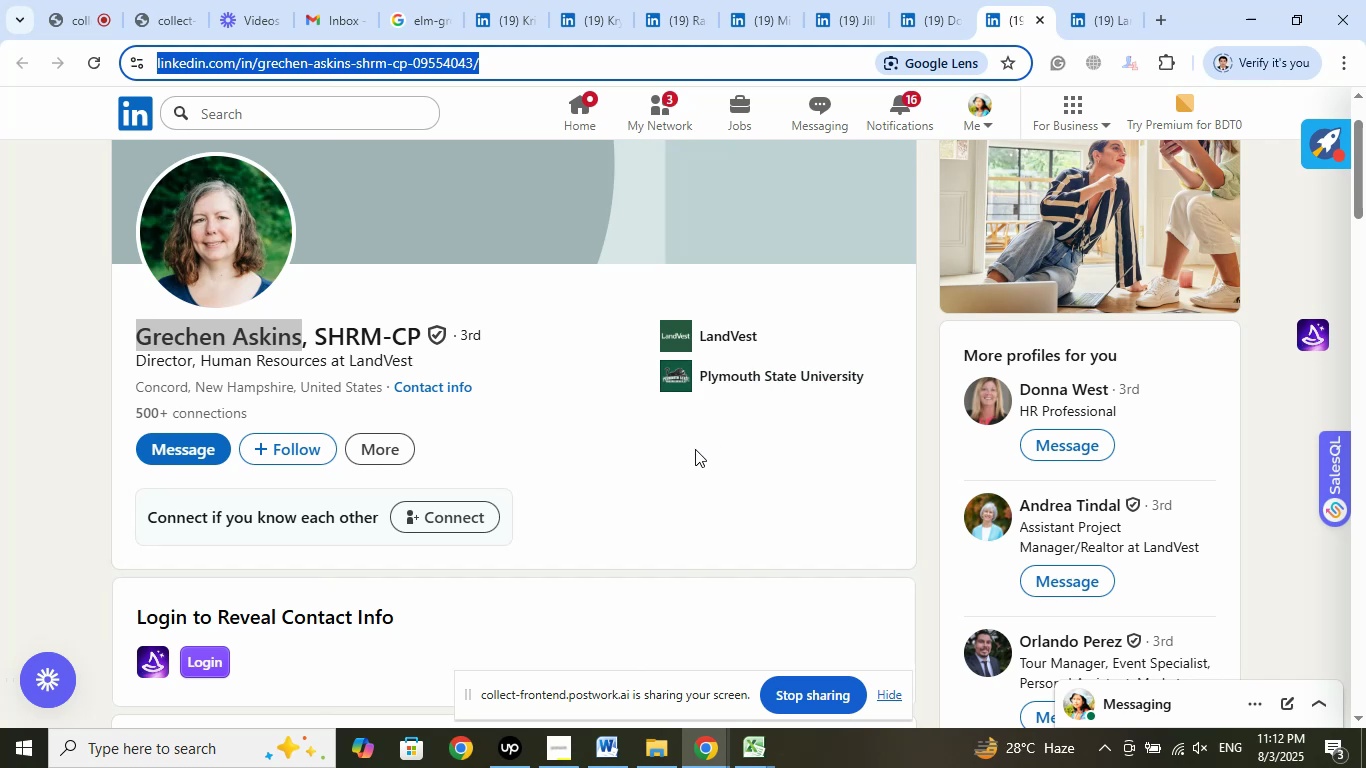 
wait(5.5)
 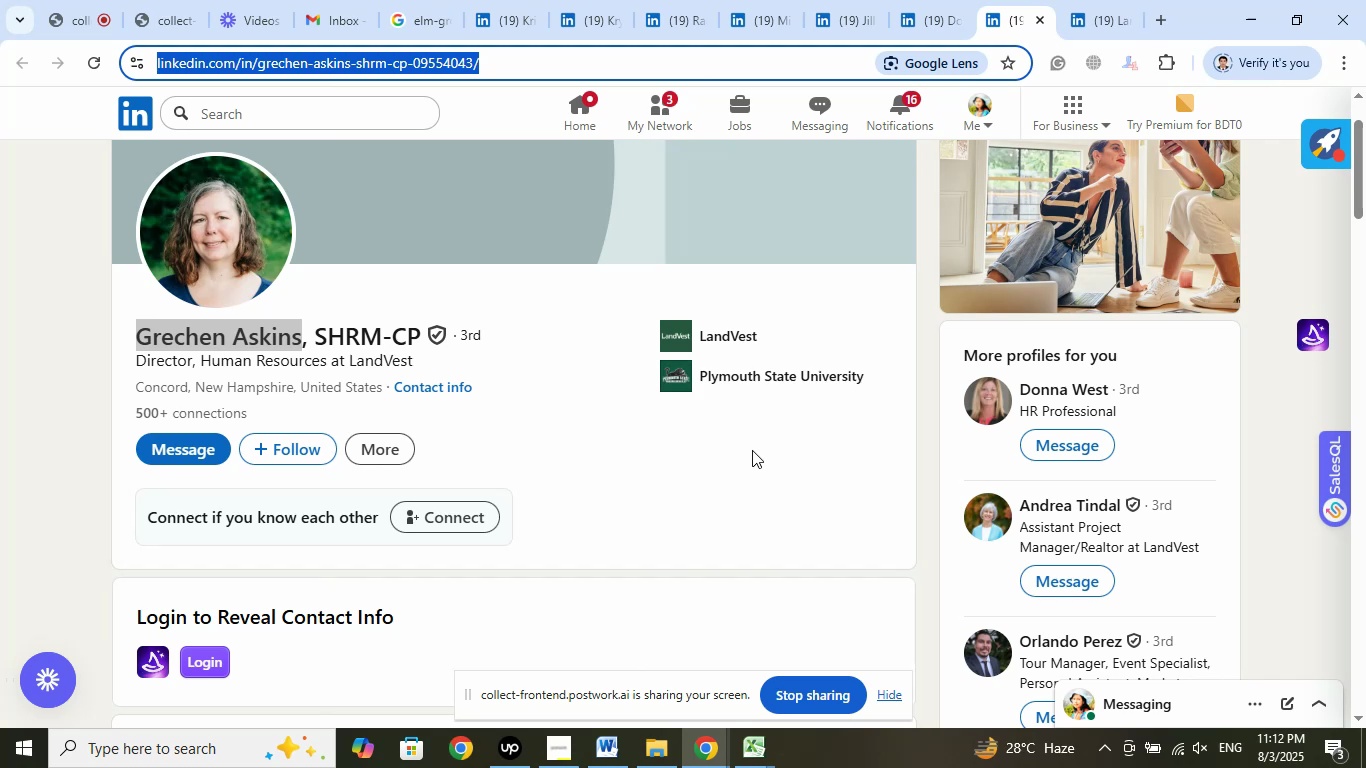 
left_click([725, 335])
 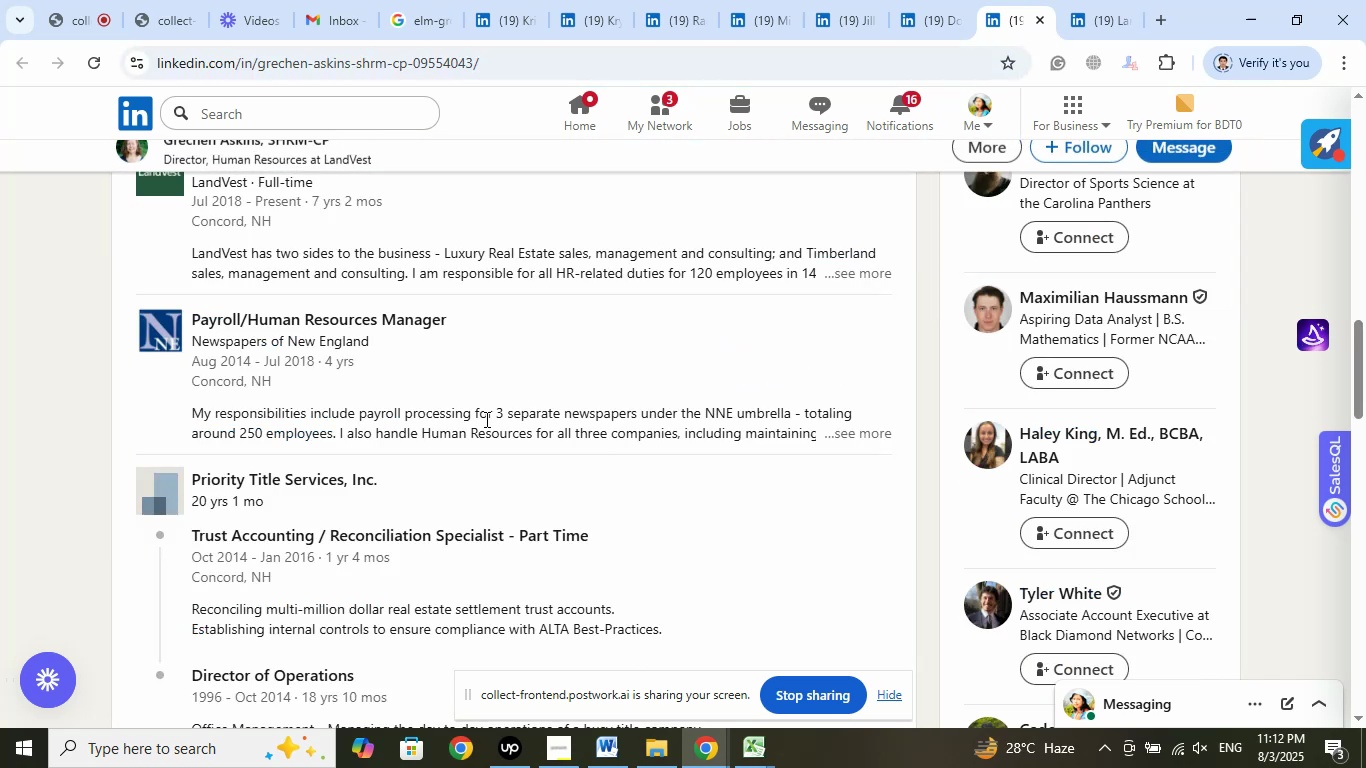 
scroll: coordinate [558, 477], scroll_direction: up, amount: 1.0
 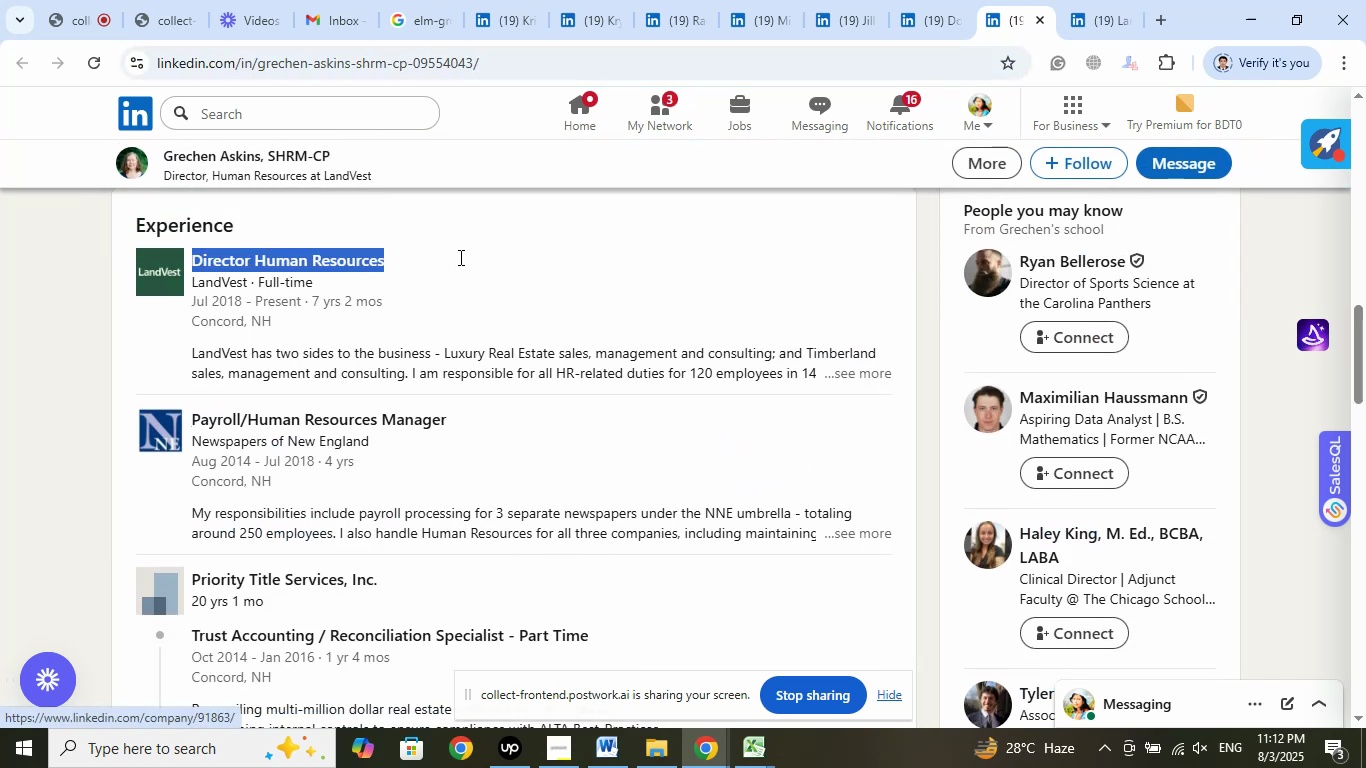 
right_click([361, 263])
 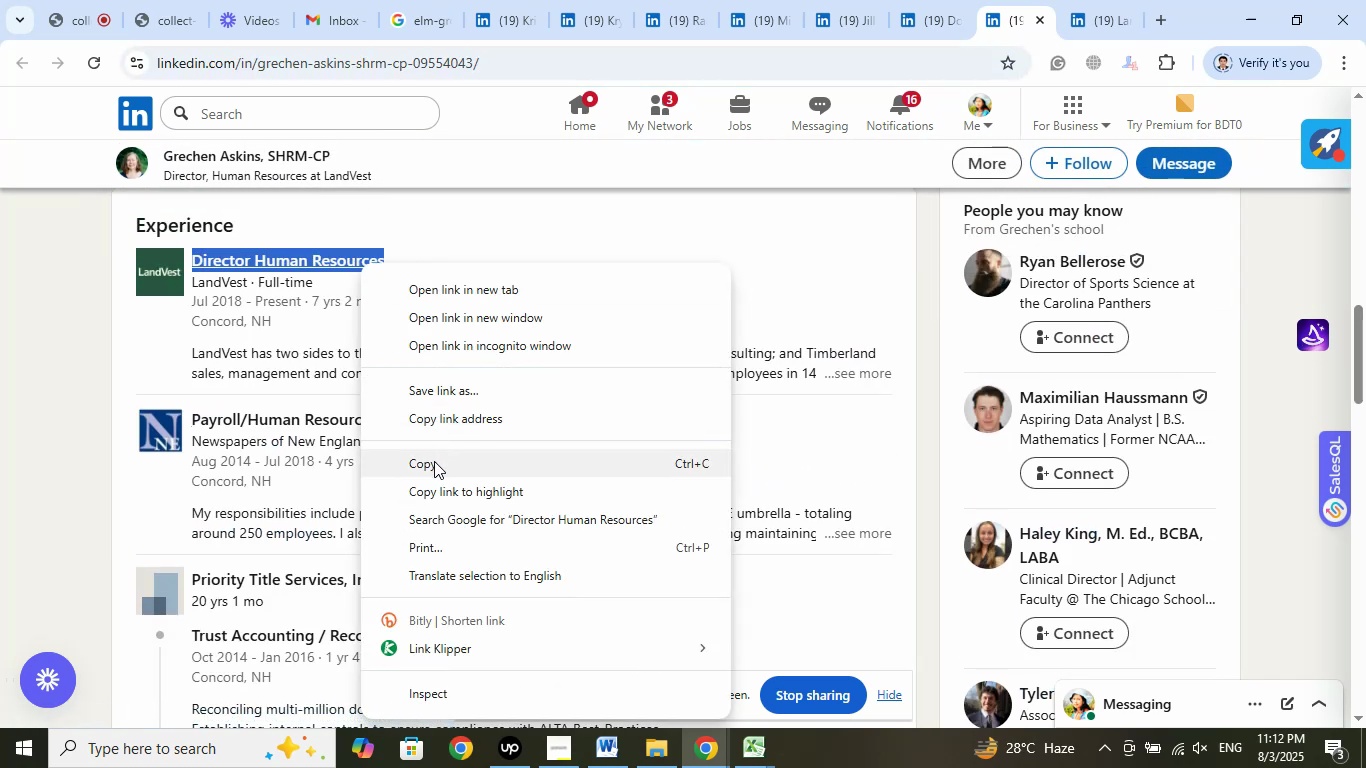 
left_click([434, 461])
 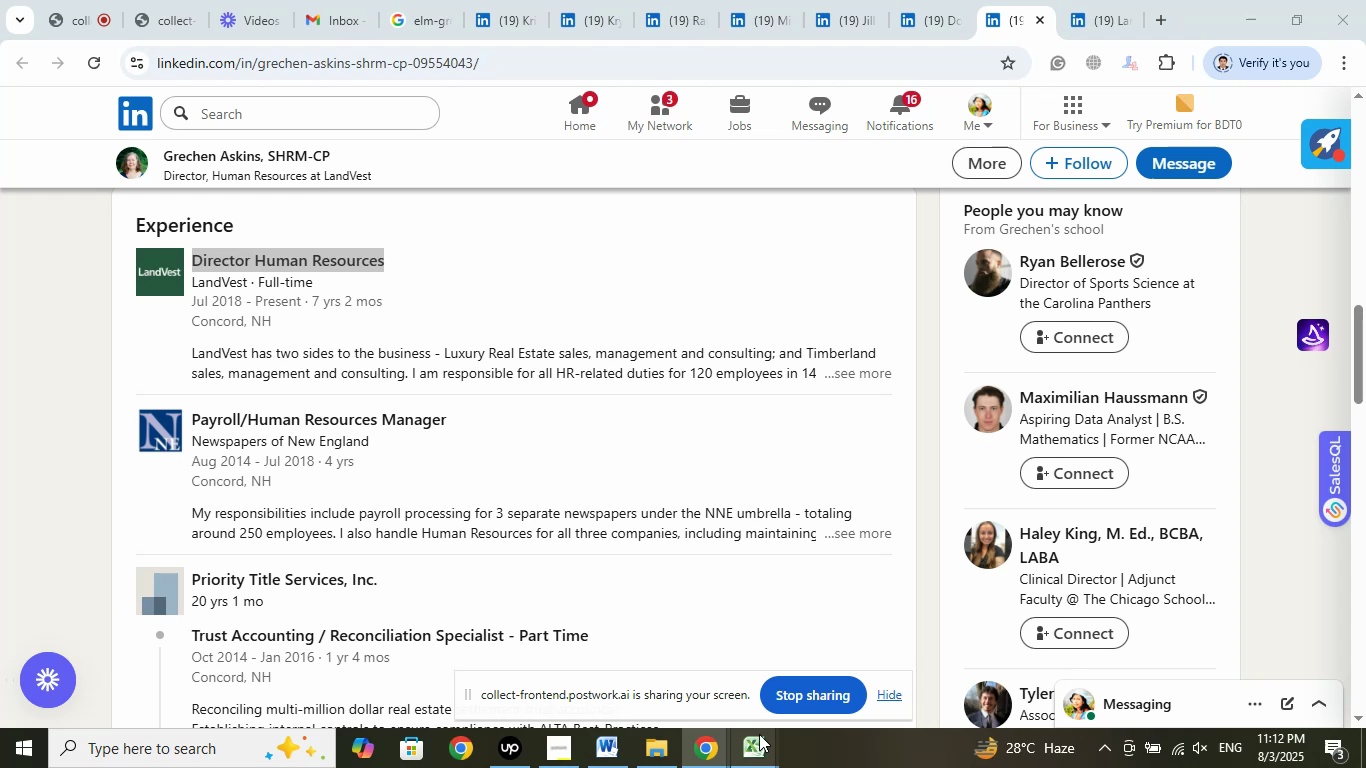 
left_click([665, 666])
 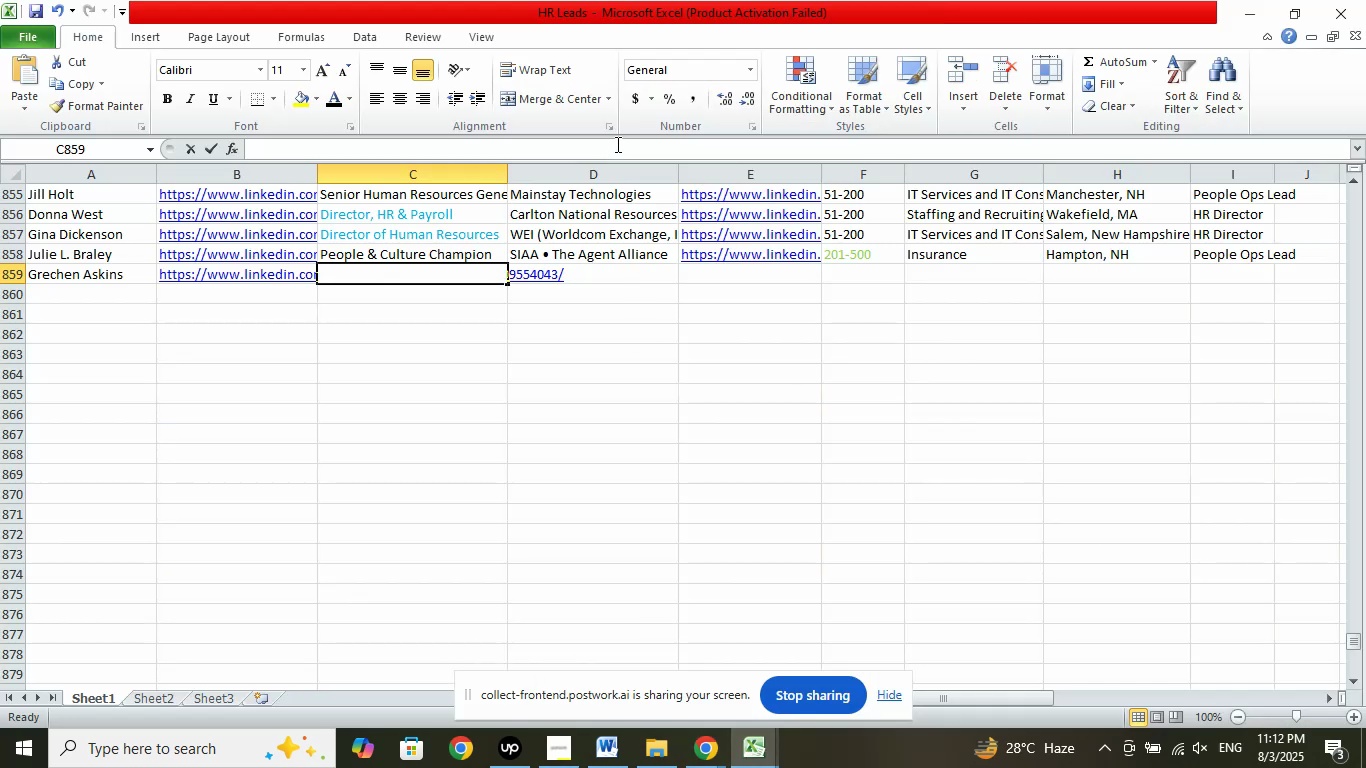 
right_click([633, 147])
 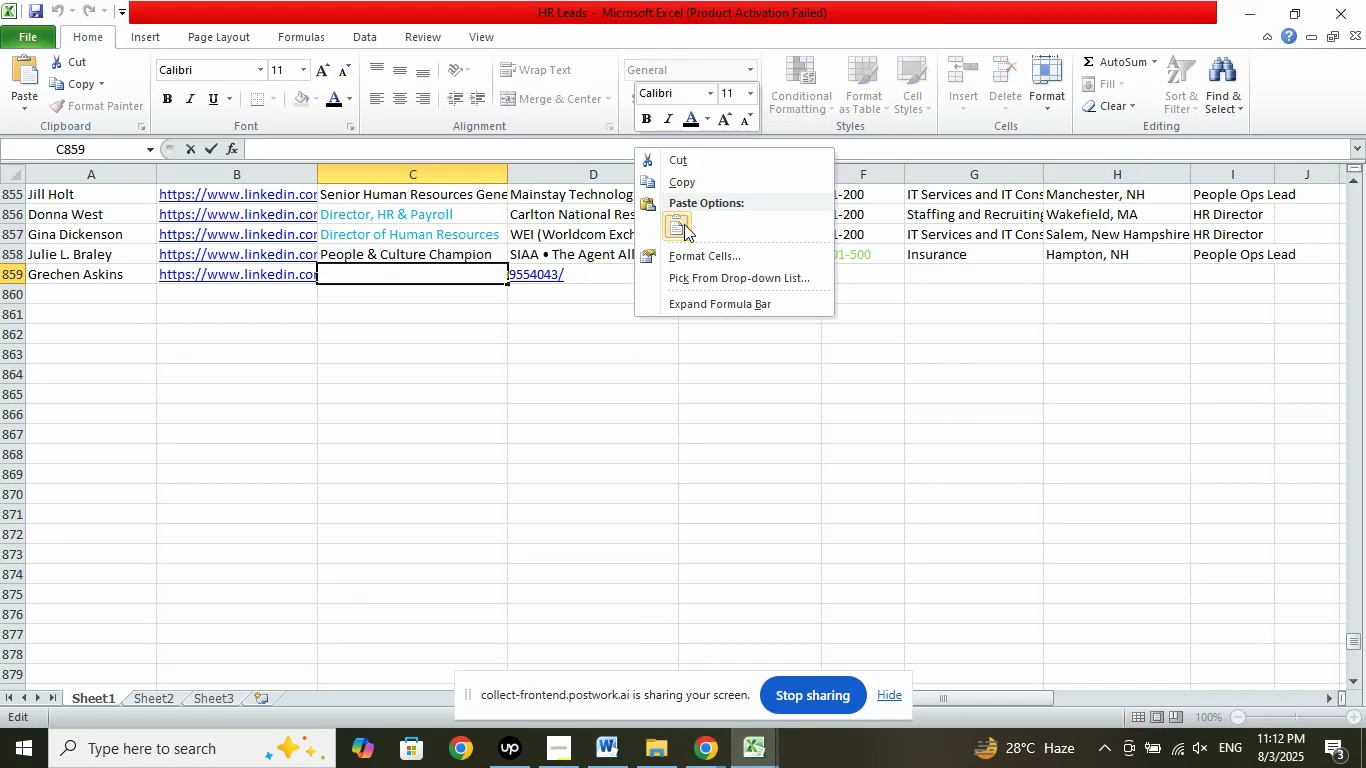 
left_click([684, 224])
 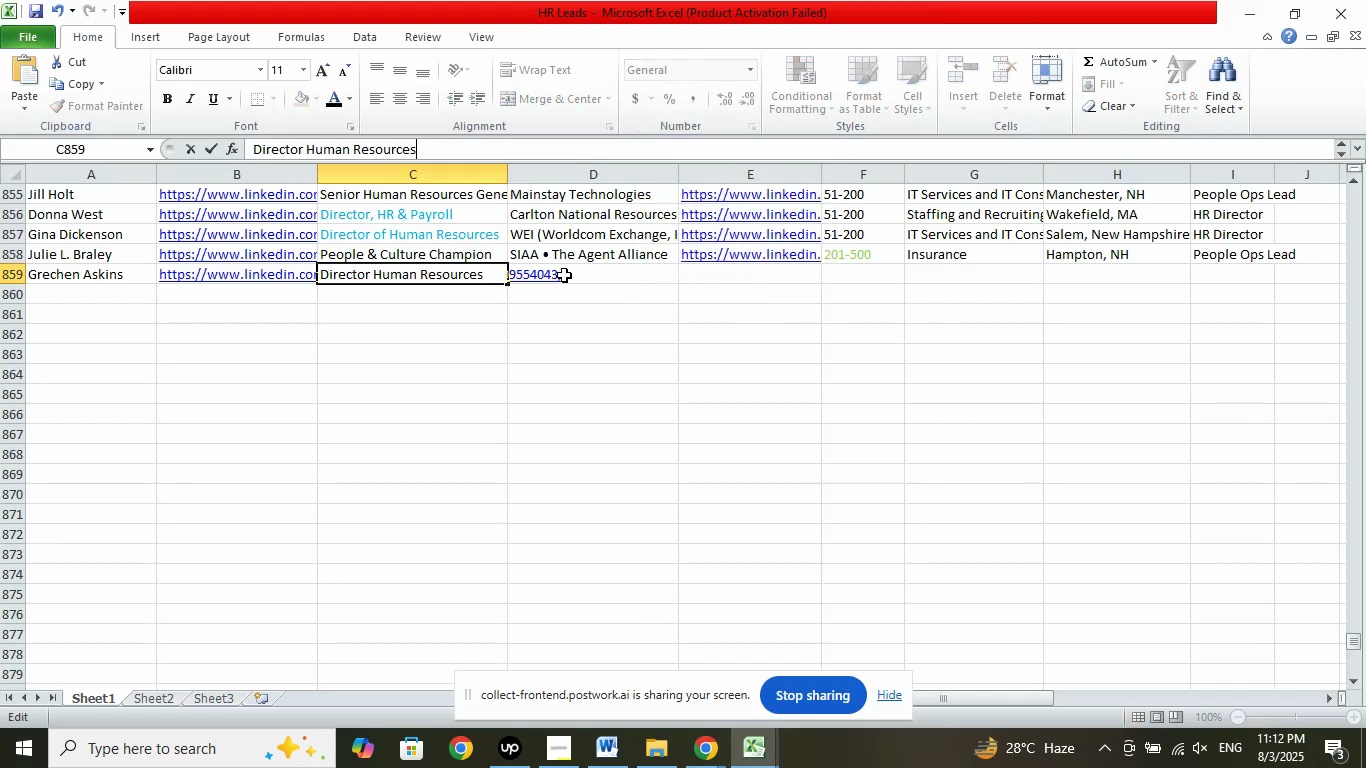 
left_click([564, 275])
 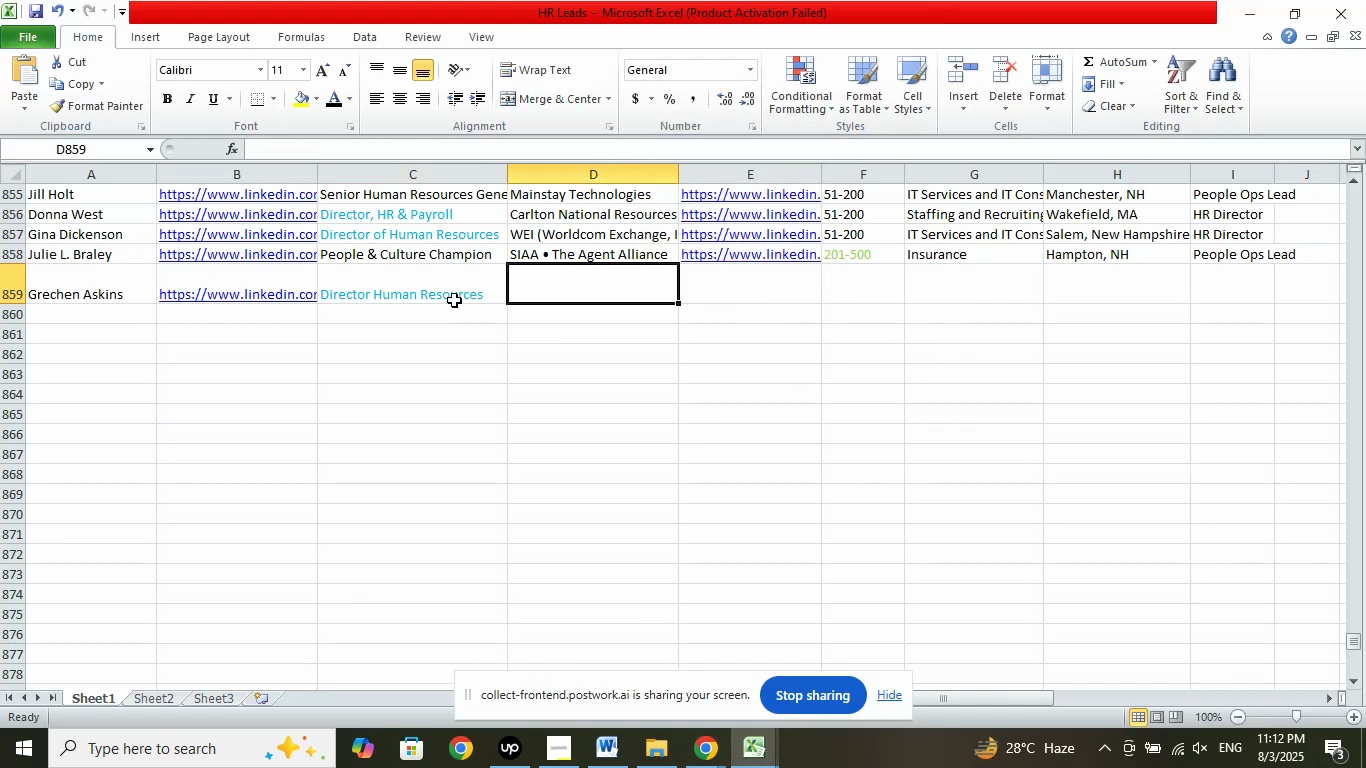 
left_click([451, 286])
 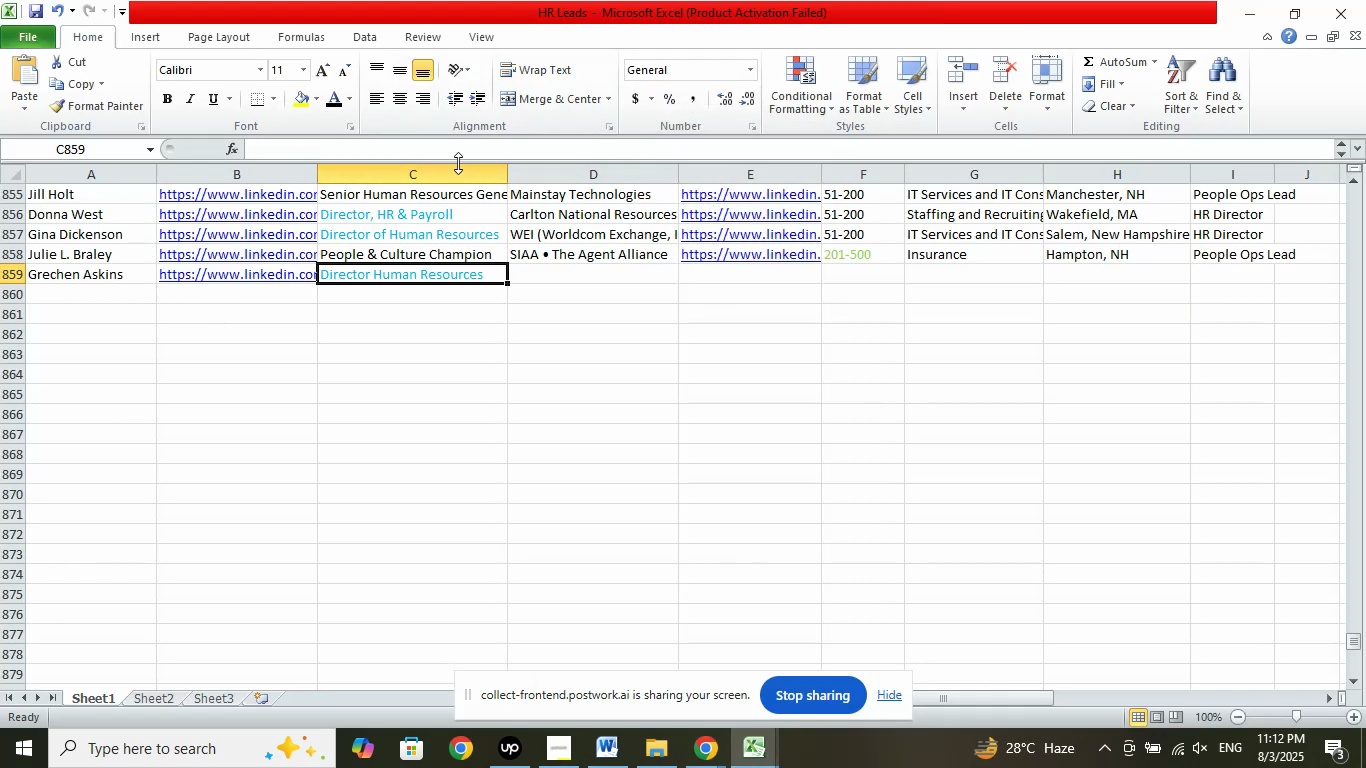 
left_click([475, 148])
 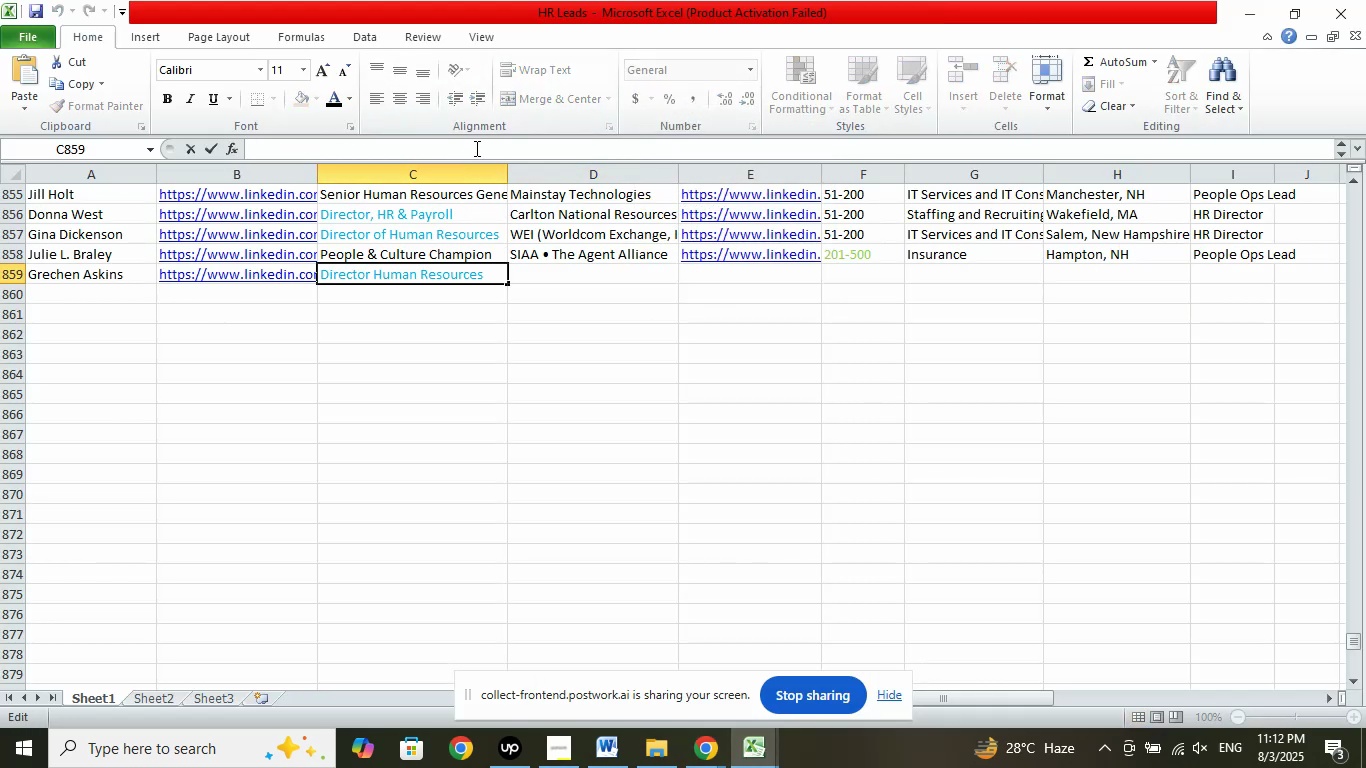 
key(Delete)
 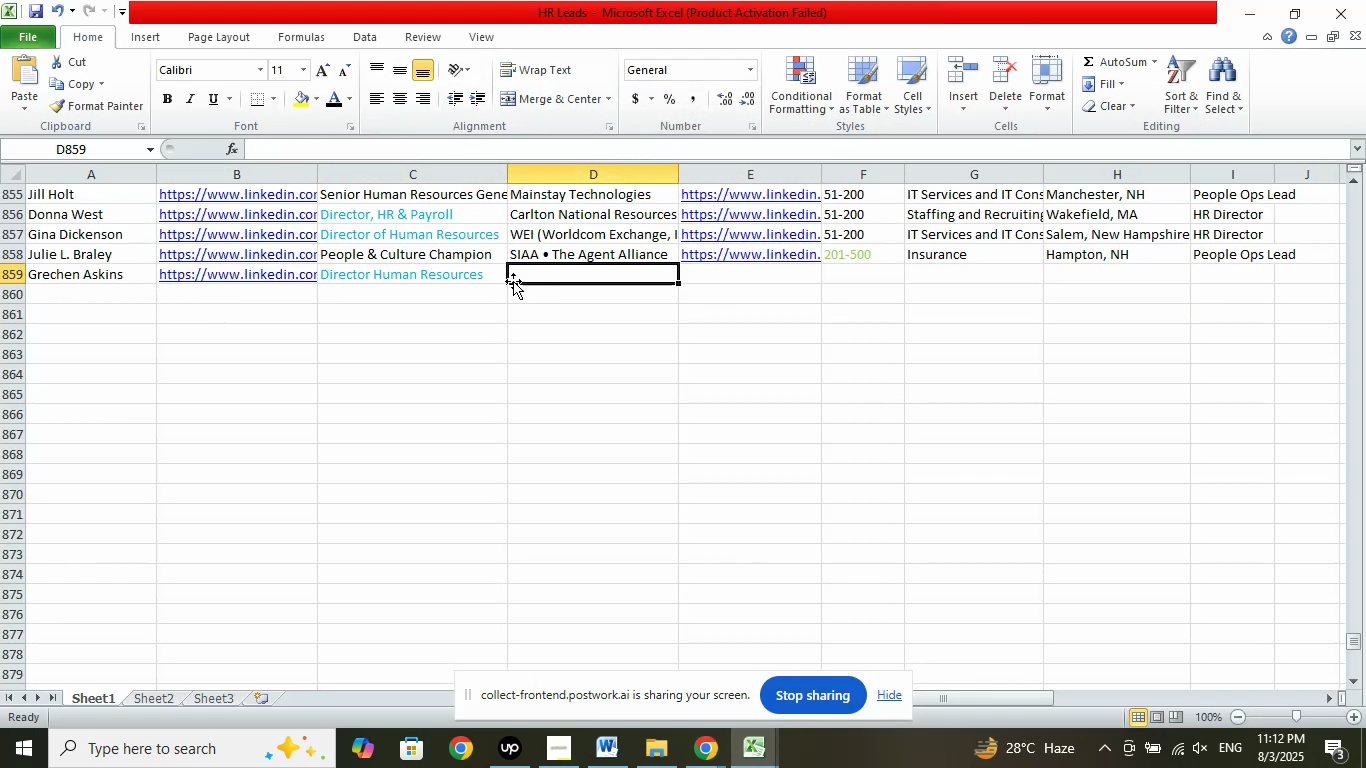 
left_click([444, 275])
 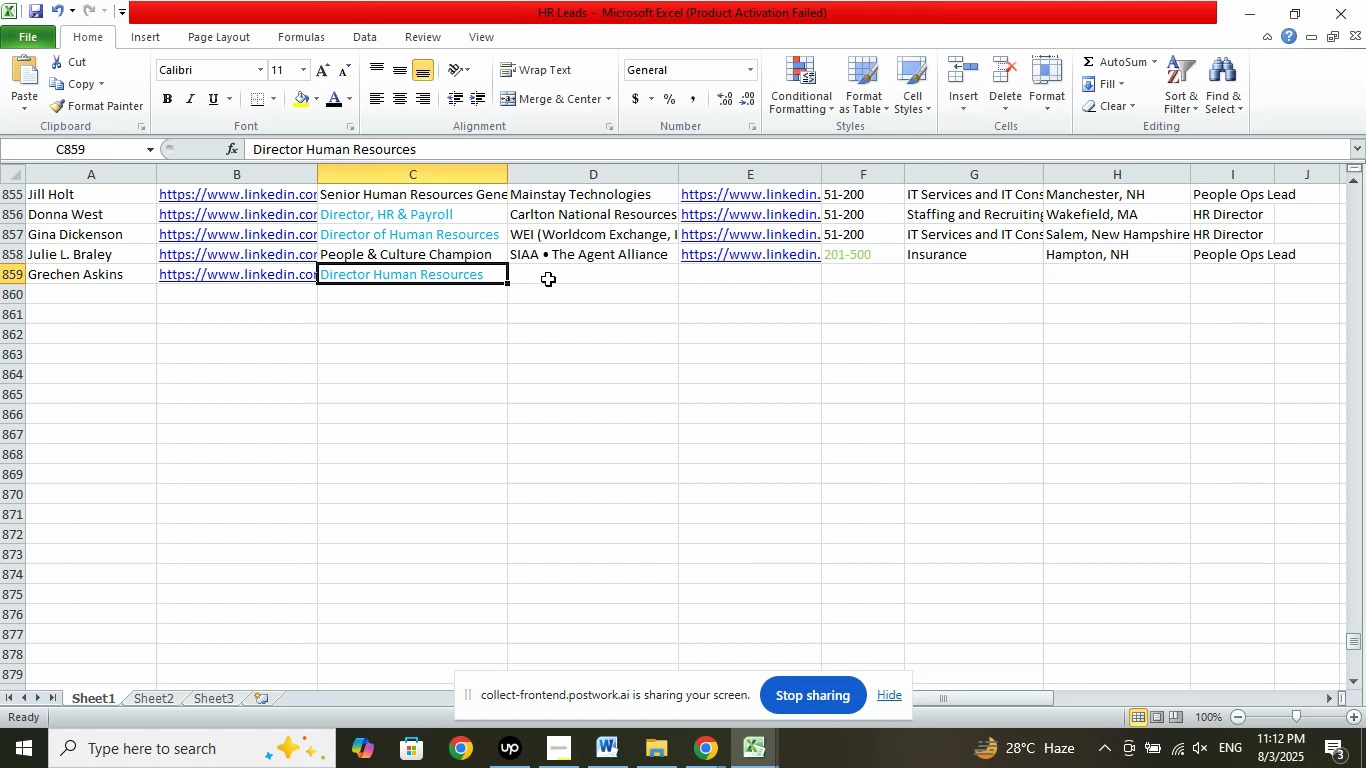 
left_click([580, 276])
 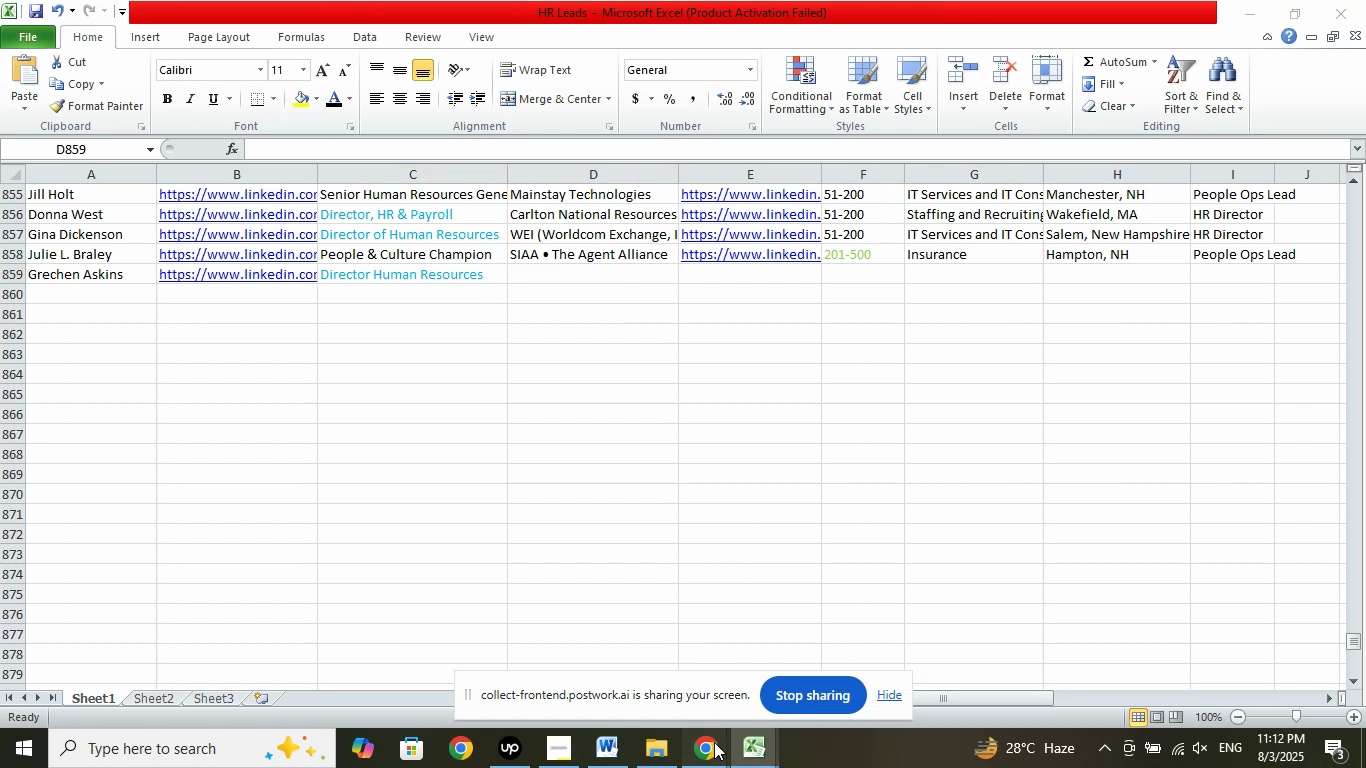 
double_click([669, 643])
 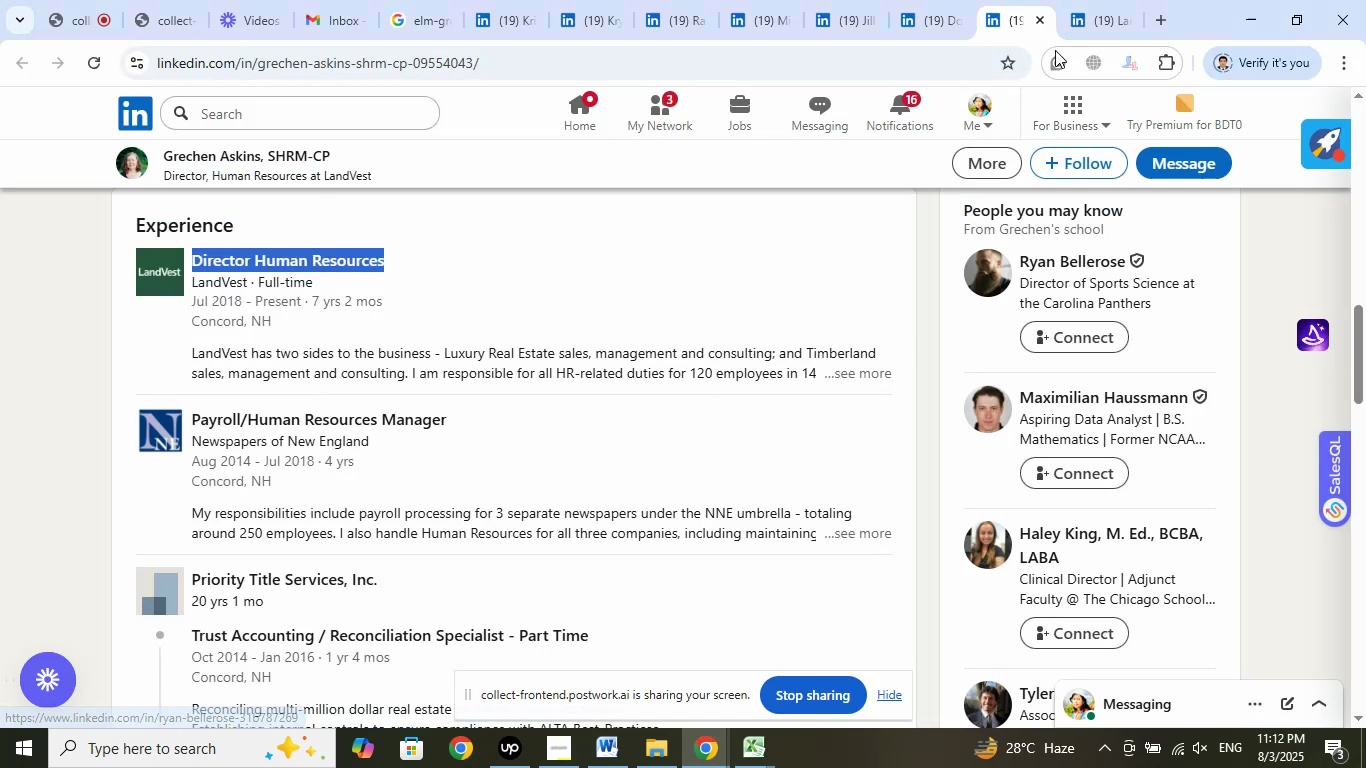 
left_click([1100, 22])
 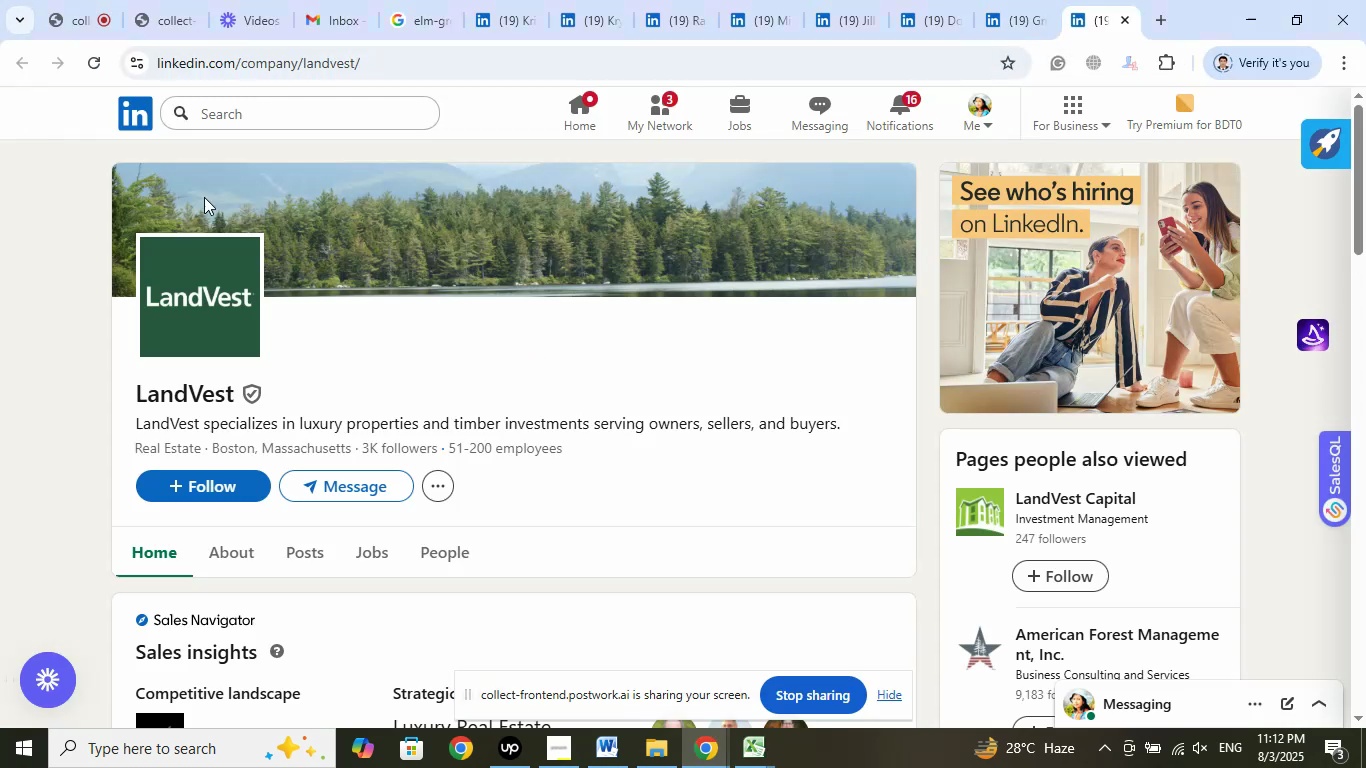 
left_click([59, 18])
 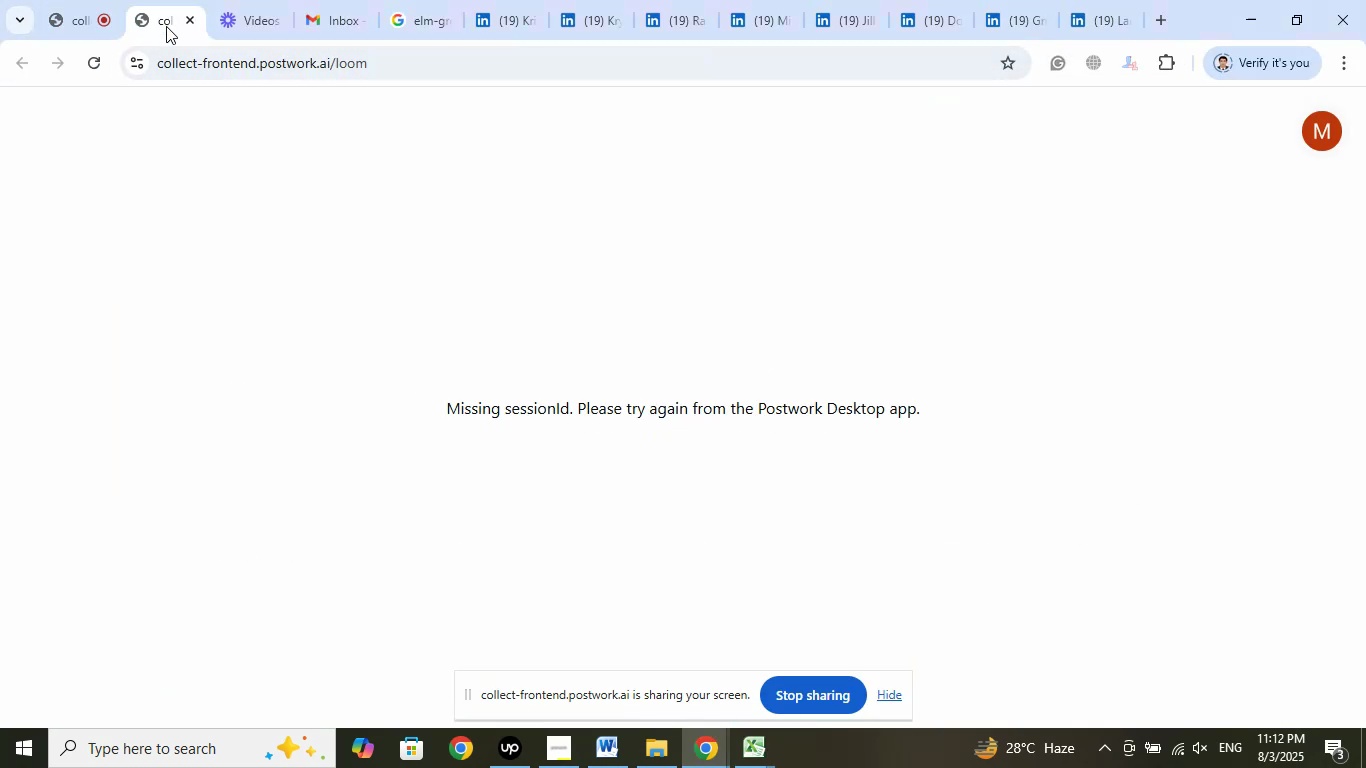 
left_click([255, 23])
 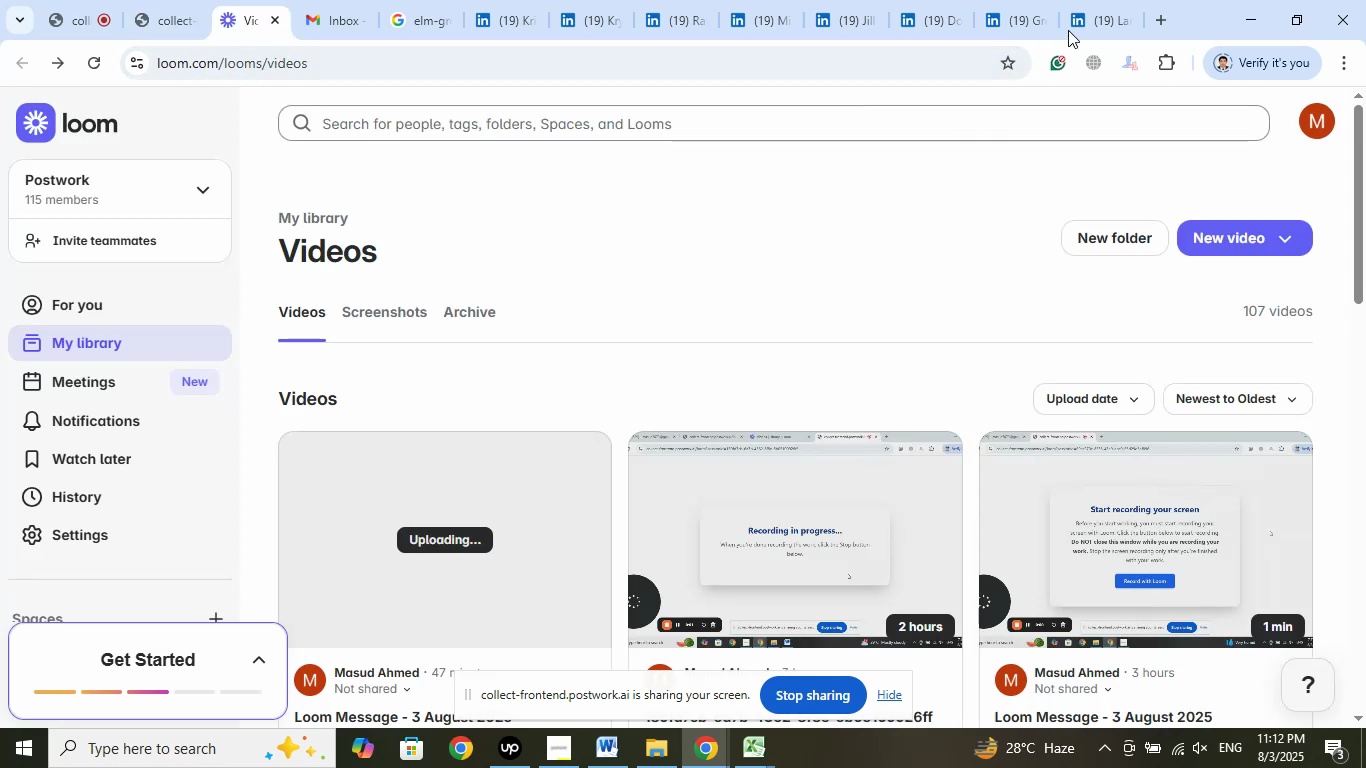 
left_click([1099, 17])
 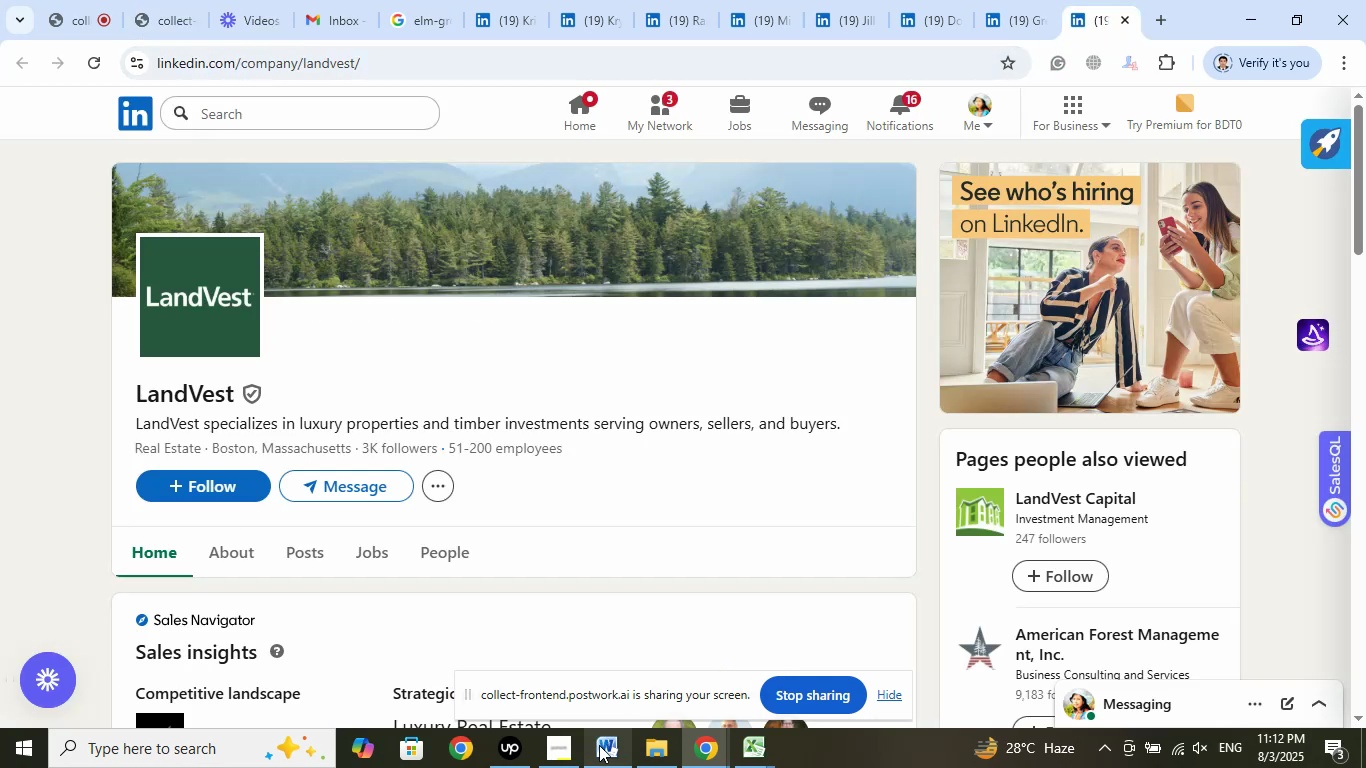 
left_click([555, 743])
 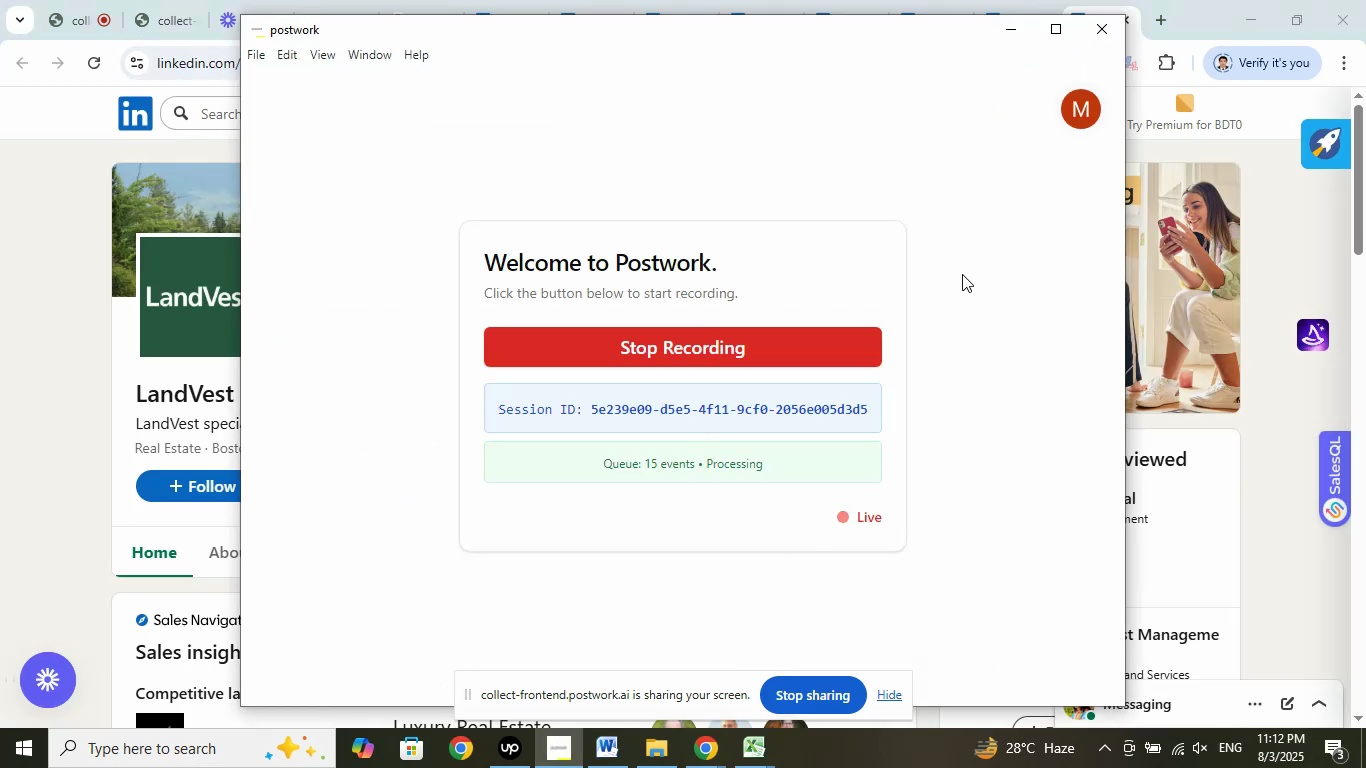 
left_click([1006, 26])
 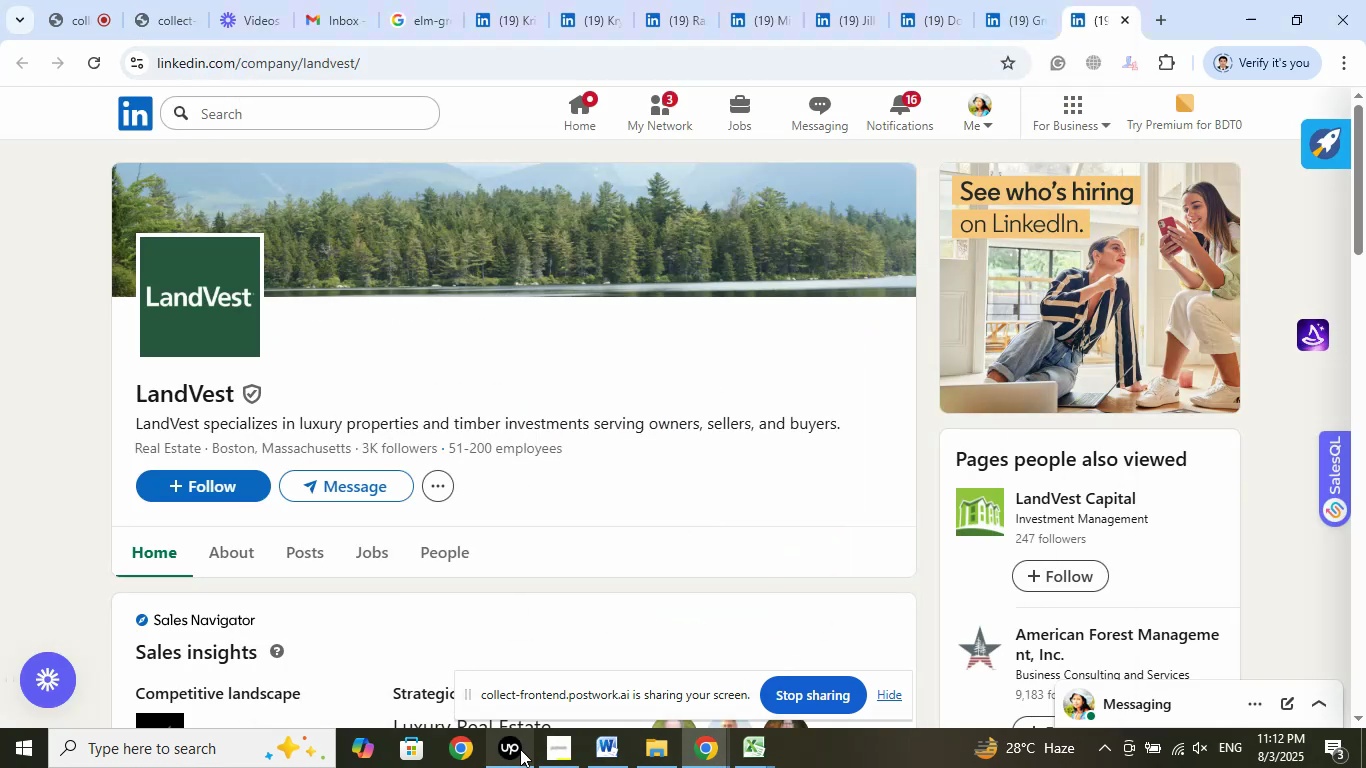 
left_click([517, 753])
 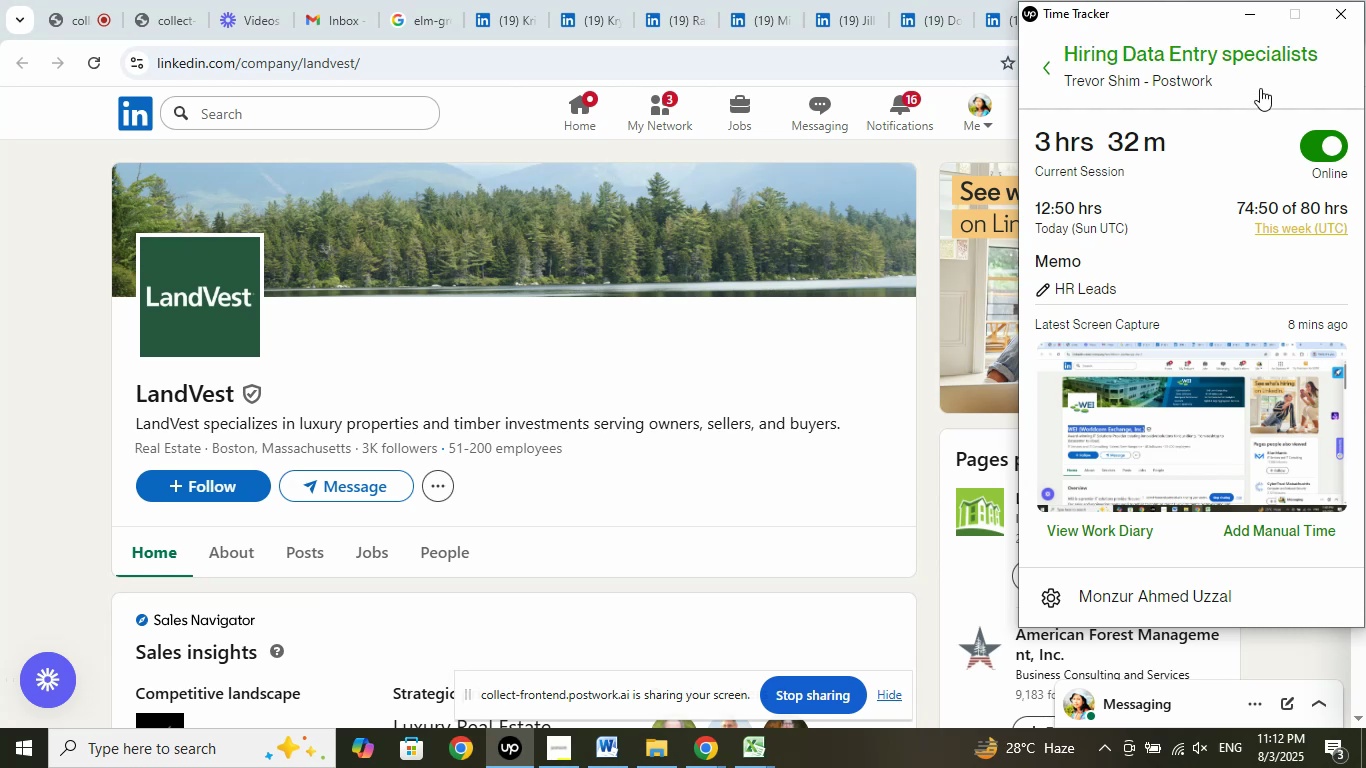 
left_click([1250, 14])
 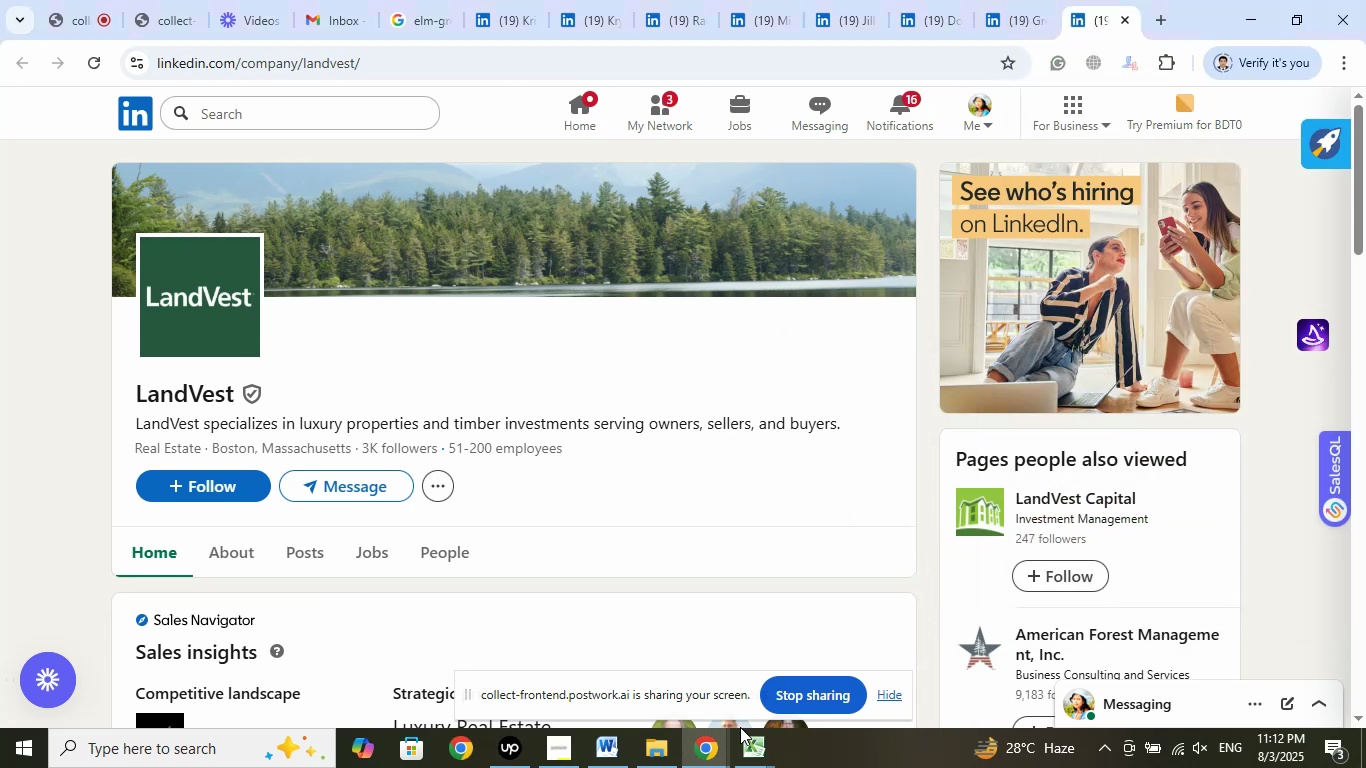 
left_click([748, 760])
 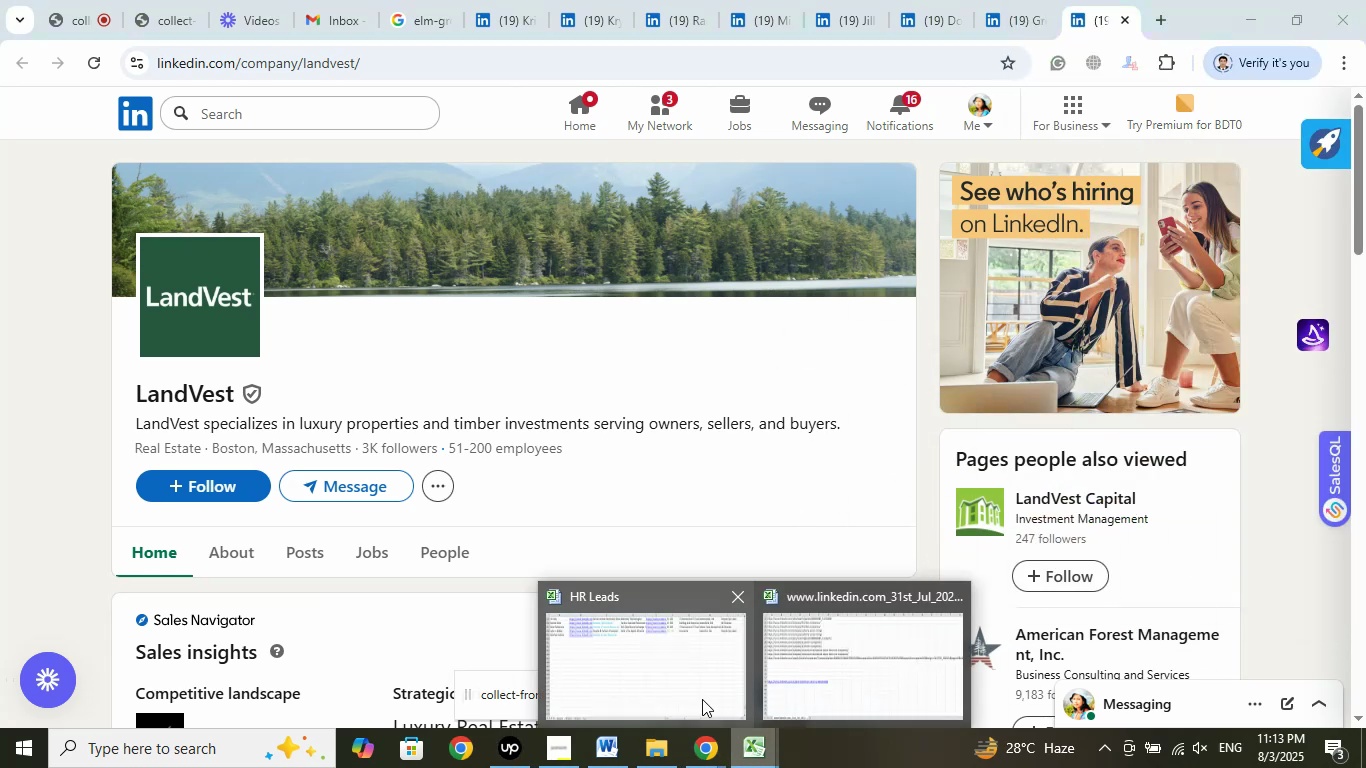 
left_click([702, 699])
 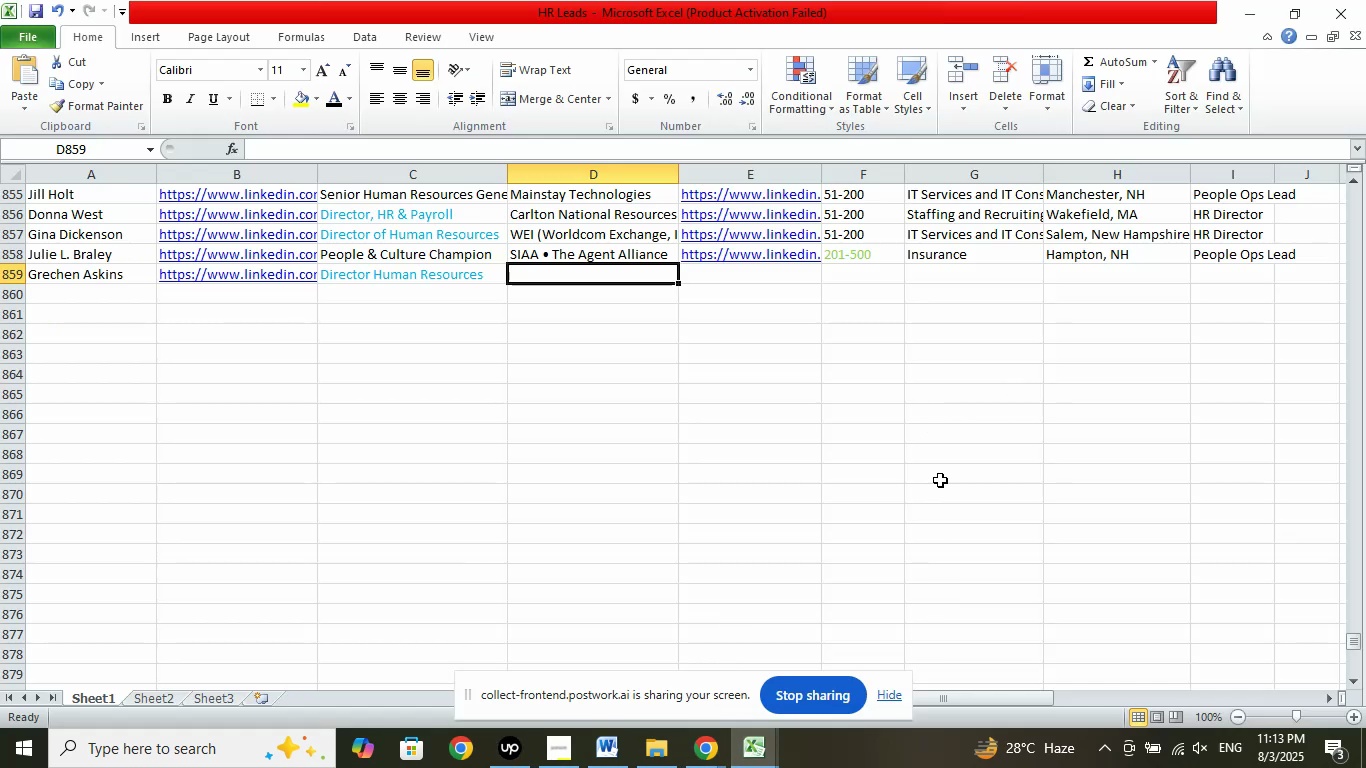 
left_click([713, 748])
 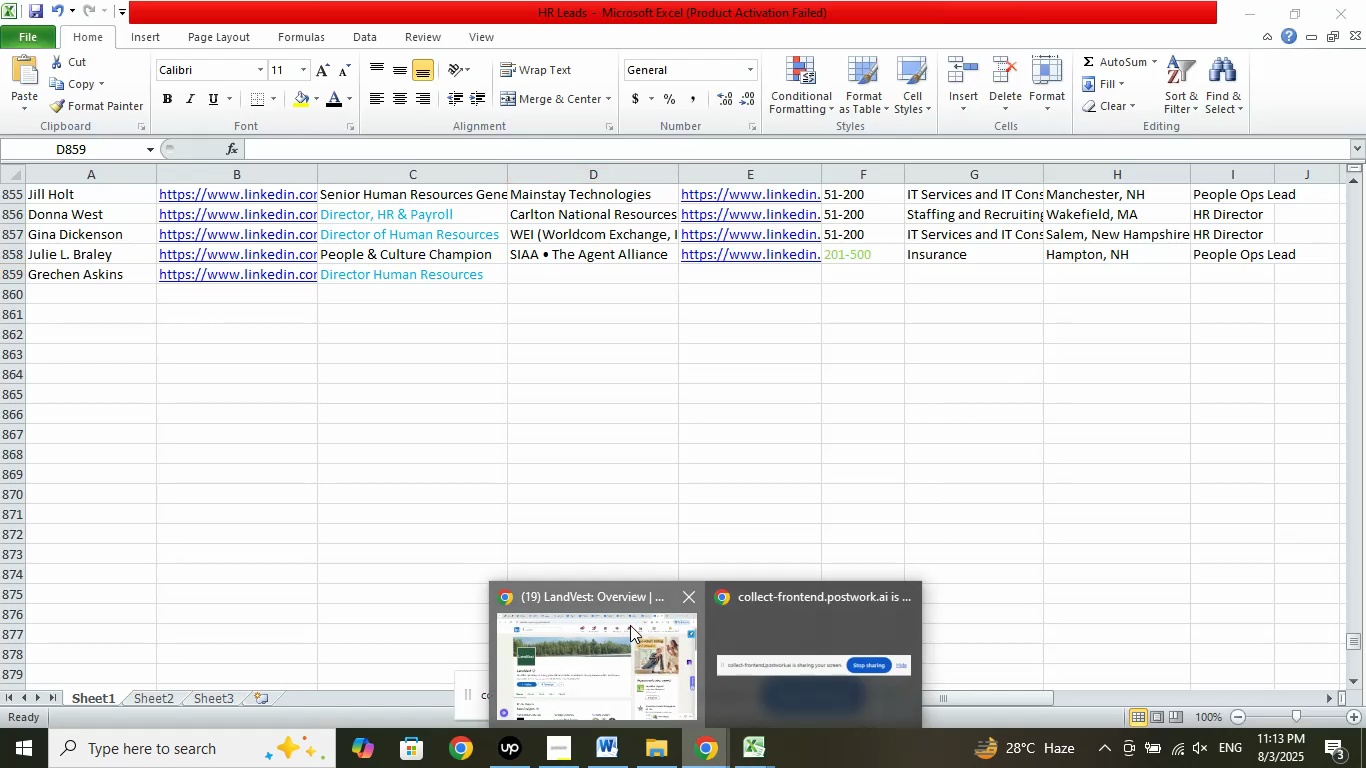 
left_click([630, 625])
 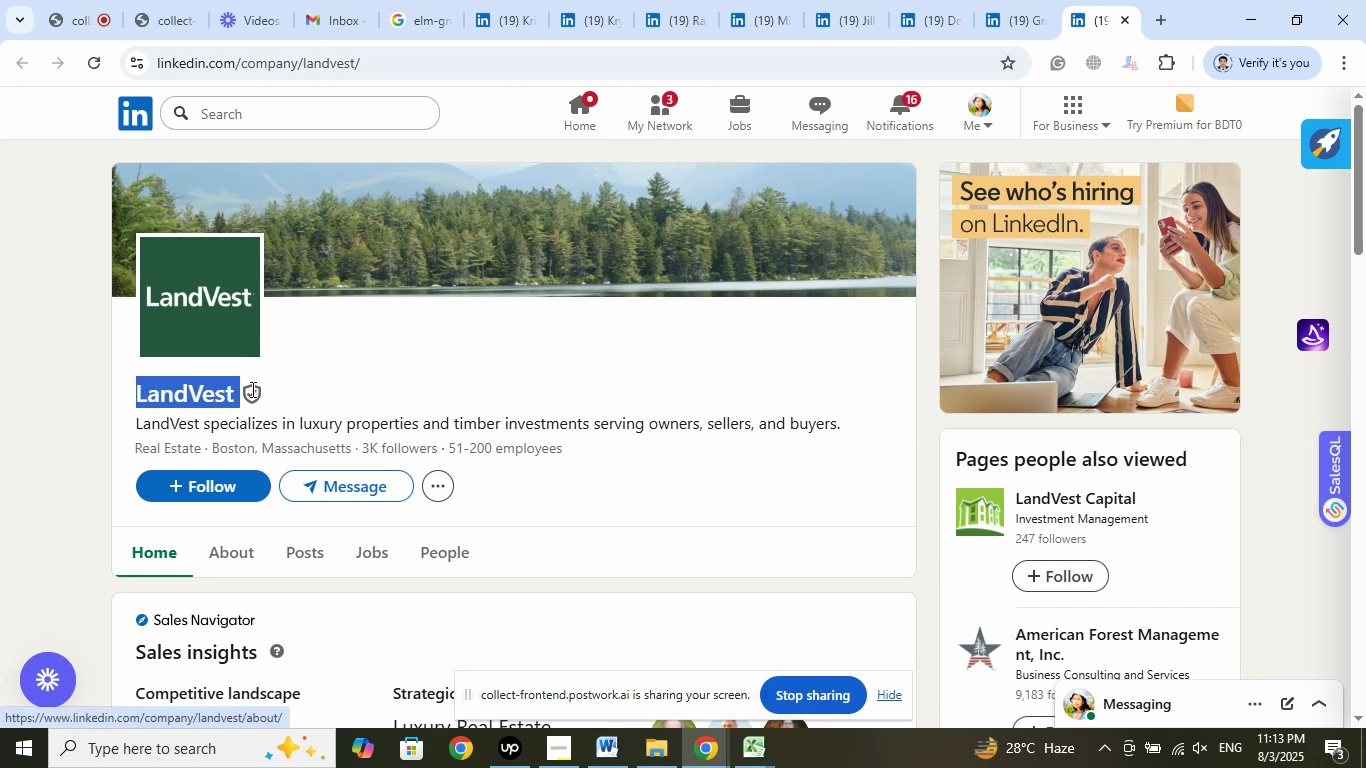 
right_click([204, 395])
 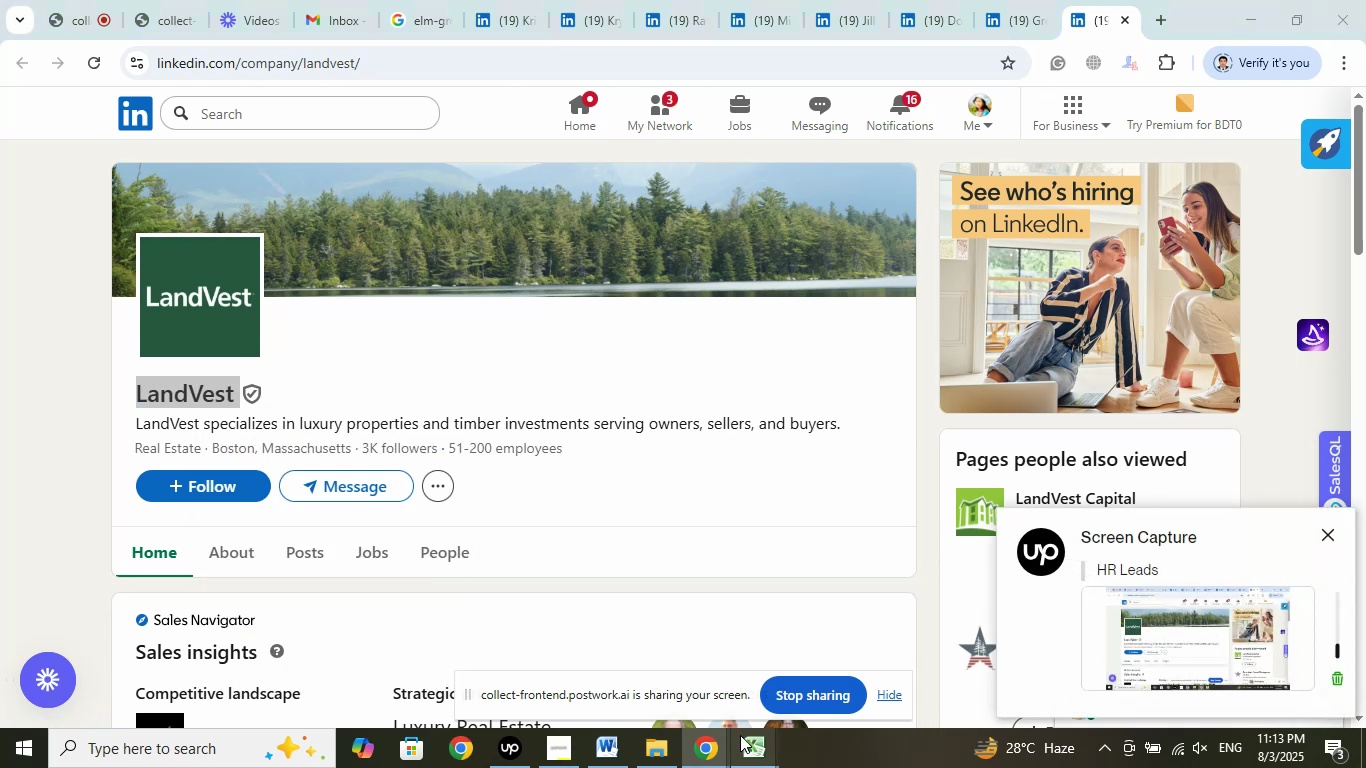 
left_click([645, 639])
 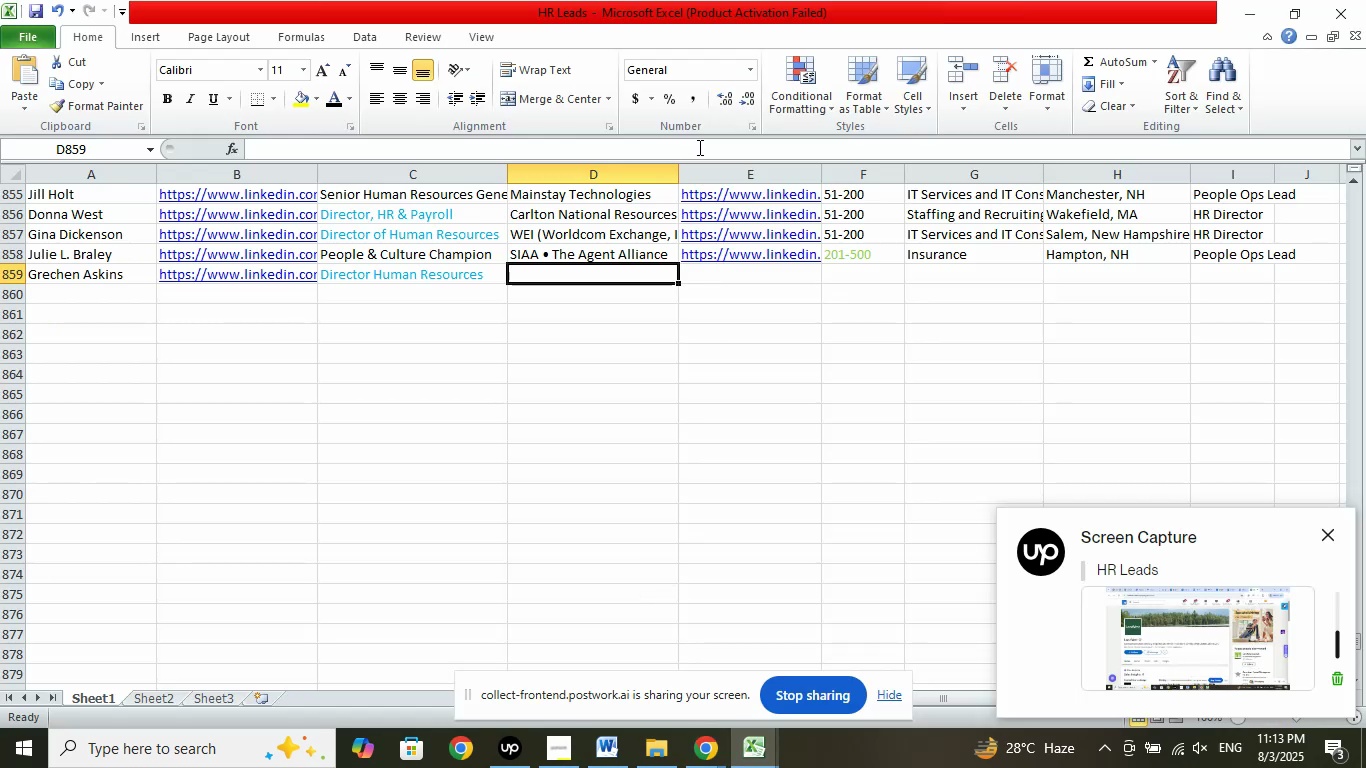 
left_click([698, 147])
 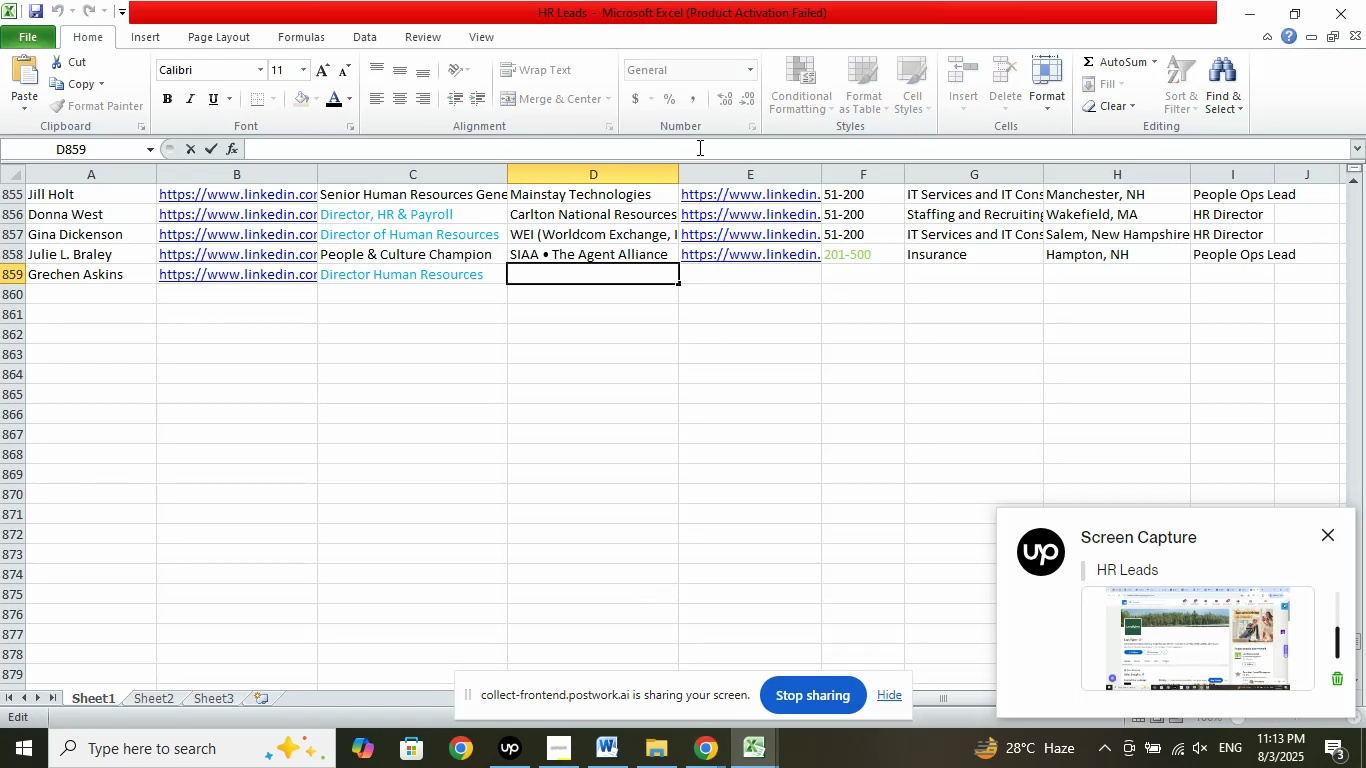 
right_click([698, 147])
 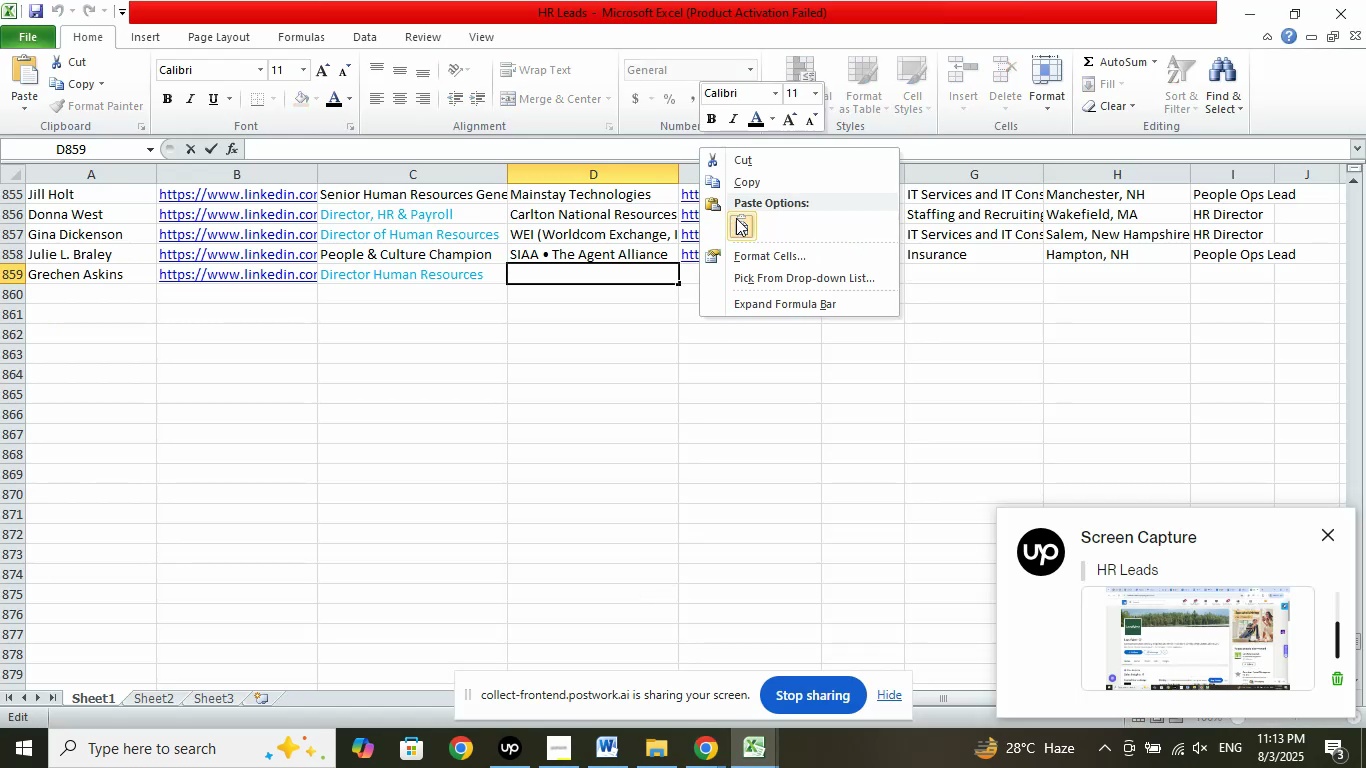 
left_click([736, 218])
 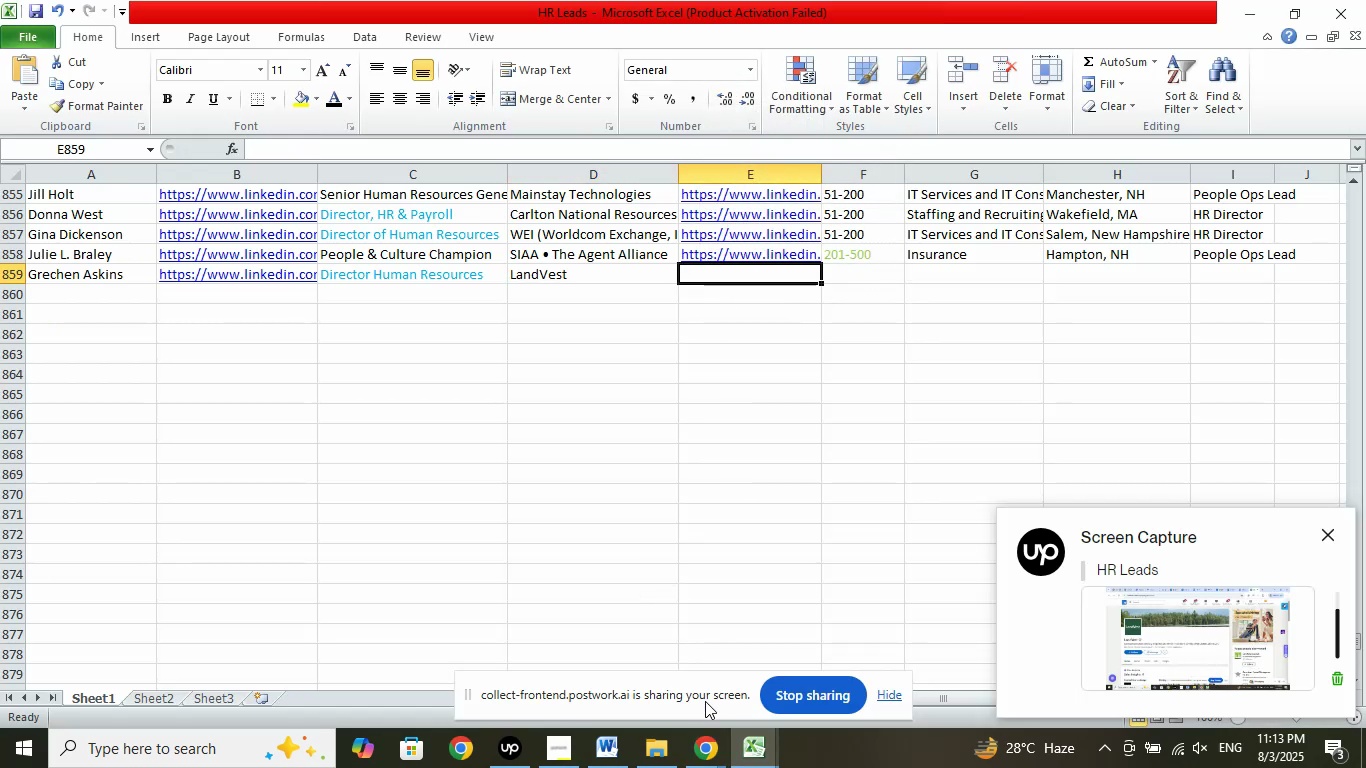 
left_click([710, 755])
 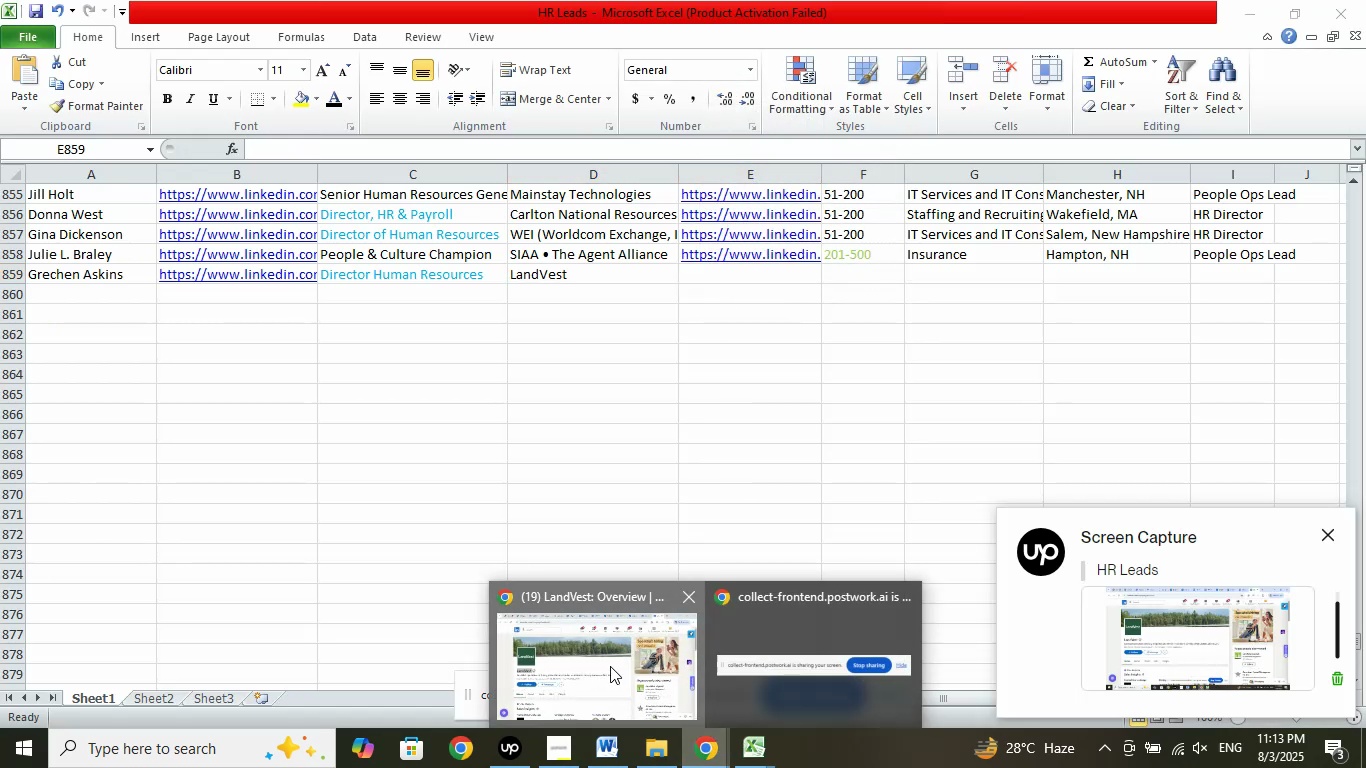 
double_click([610, 666])
 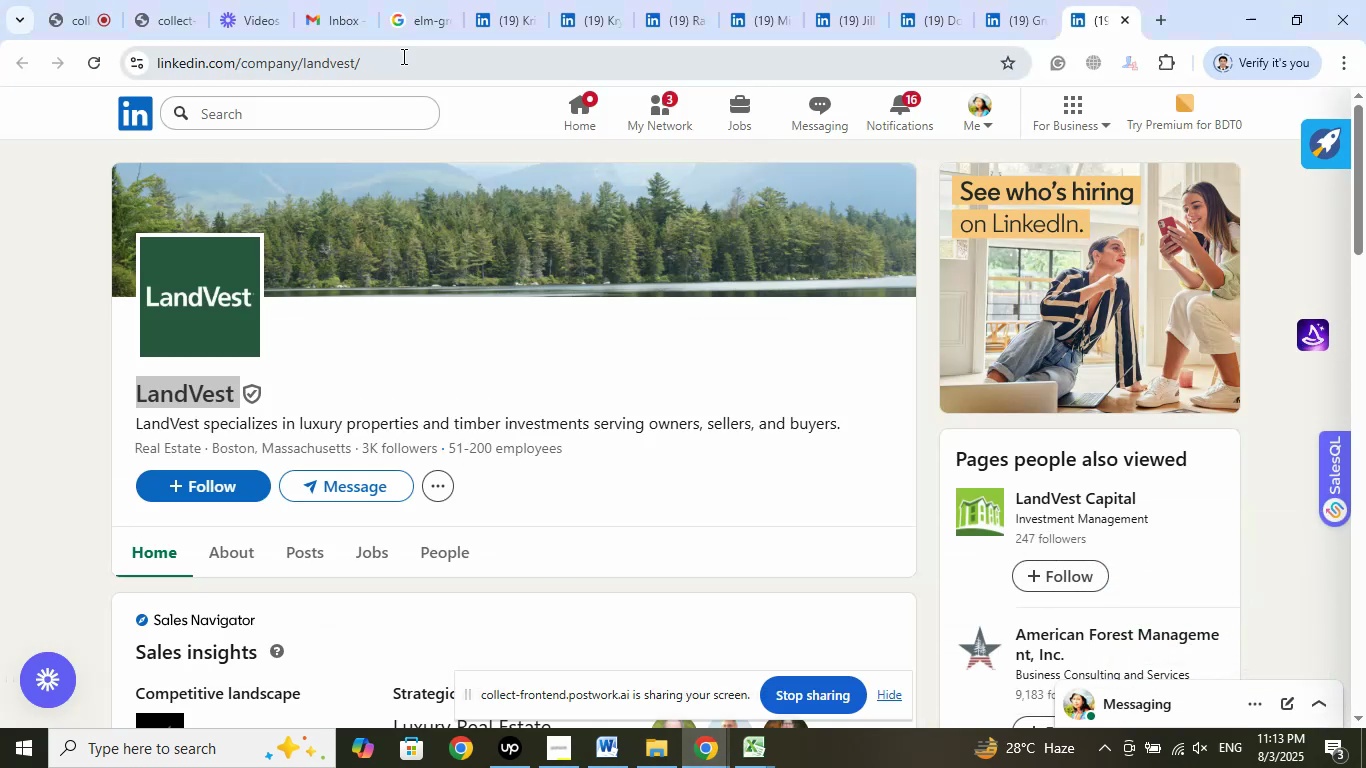 
left_click([402, 59])
 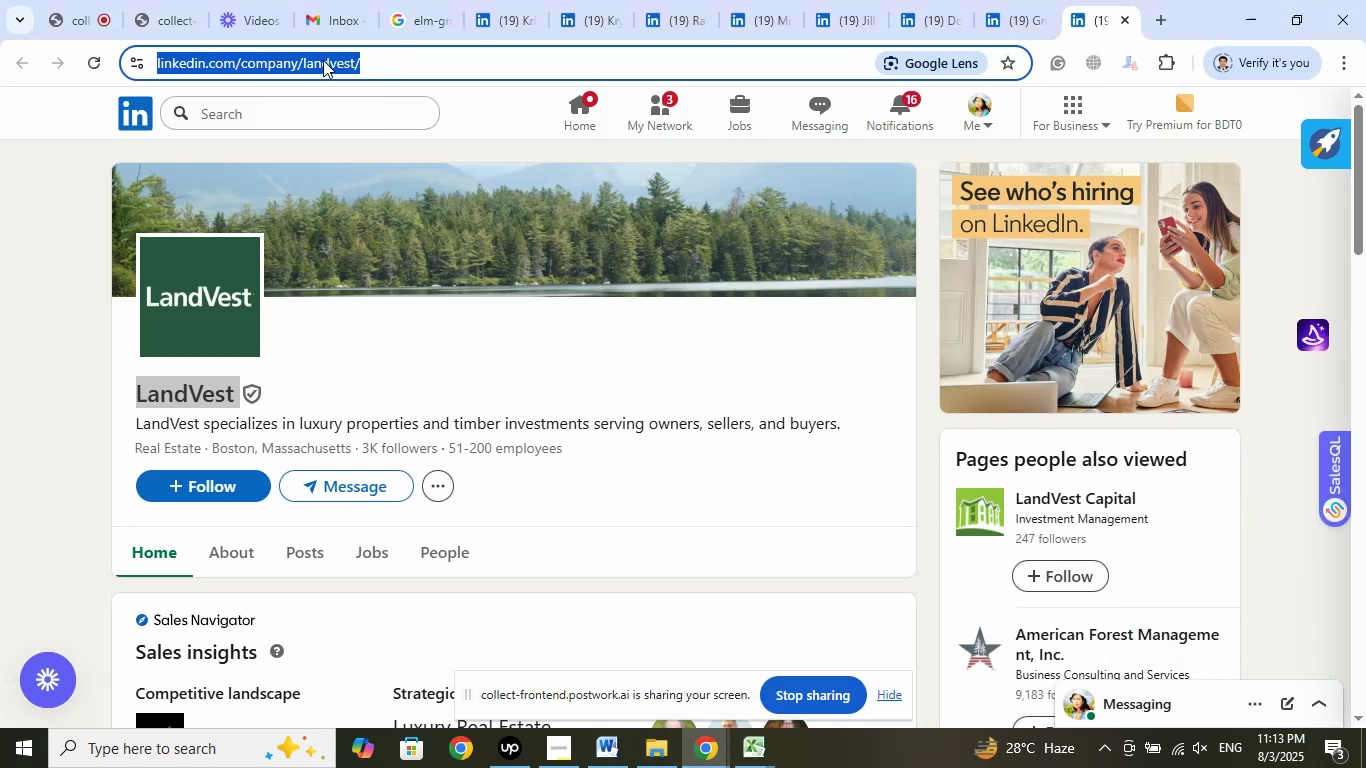 
right_click([323, 60])
 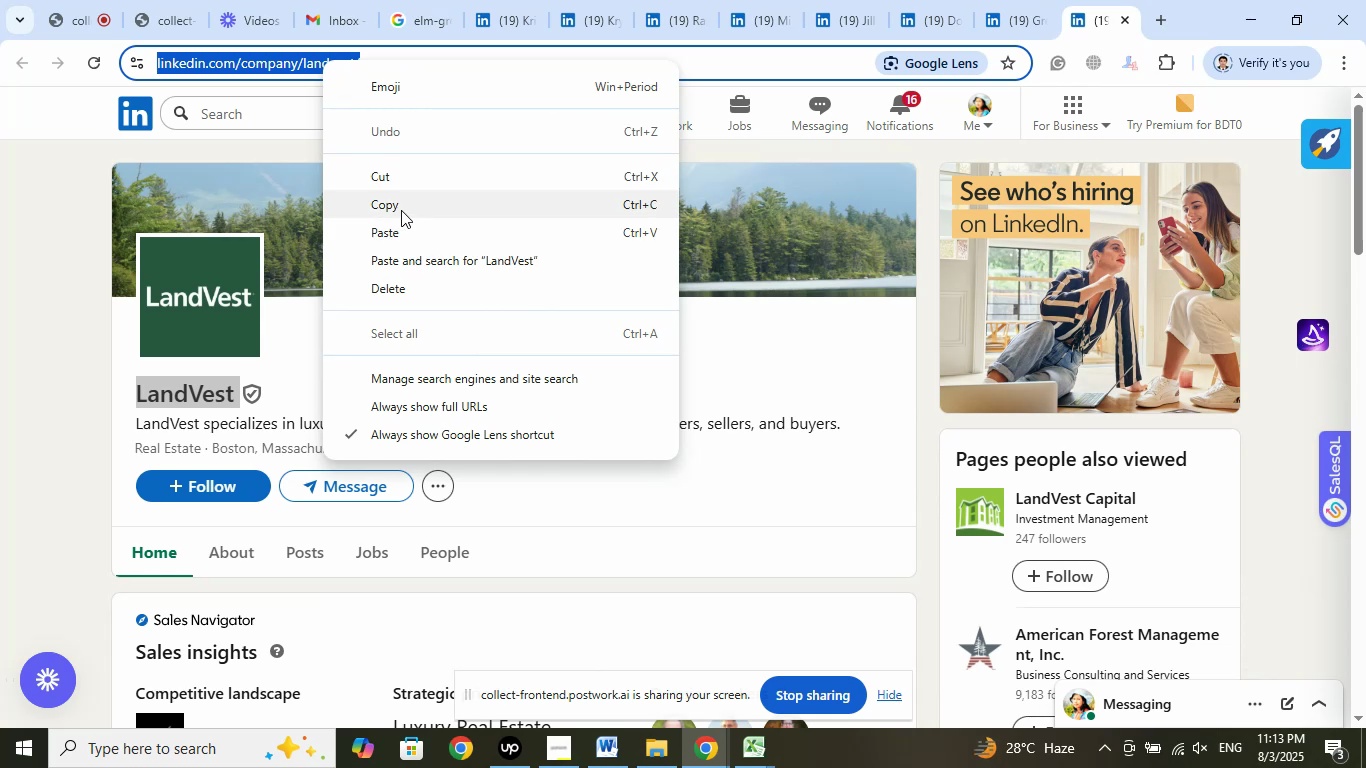 
left_click([401, 210])
 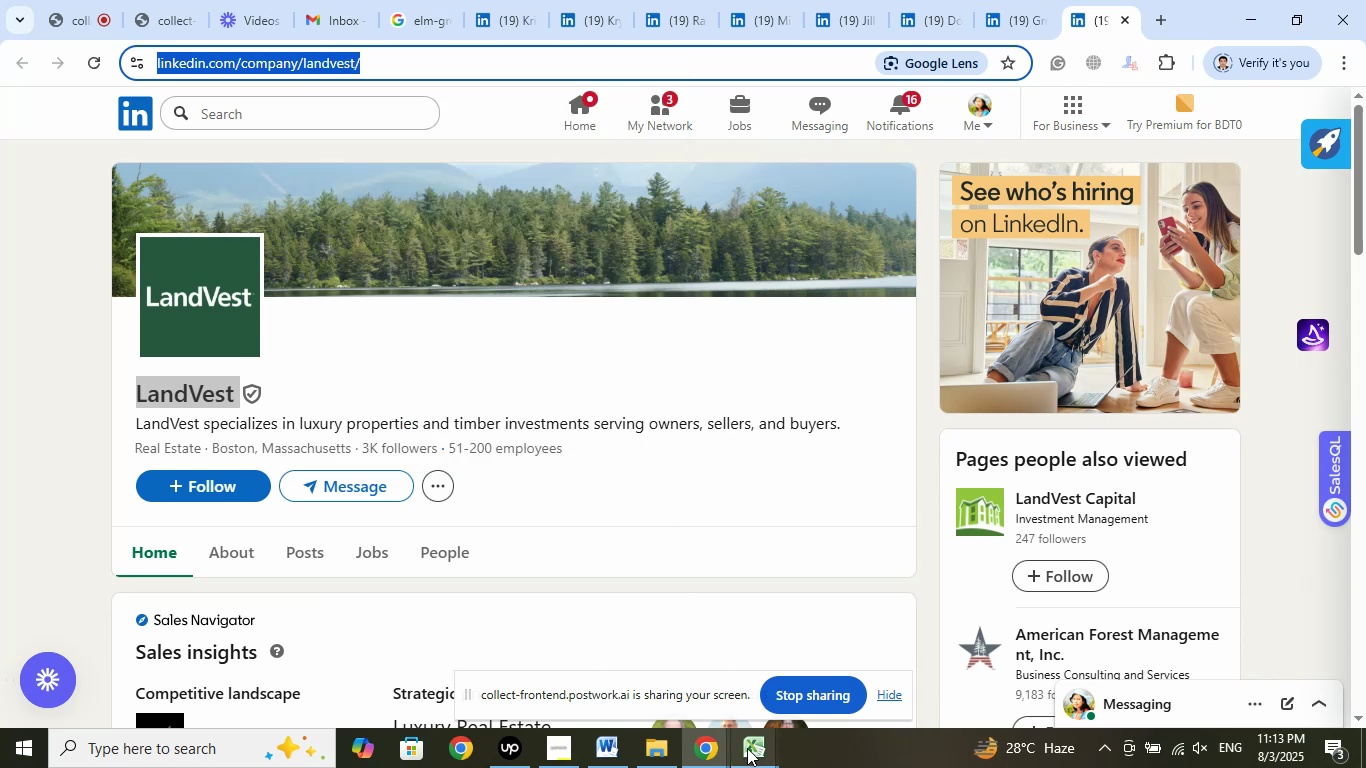 
left_click([747, 748])
 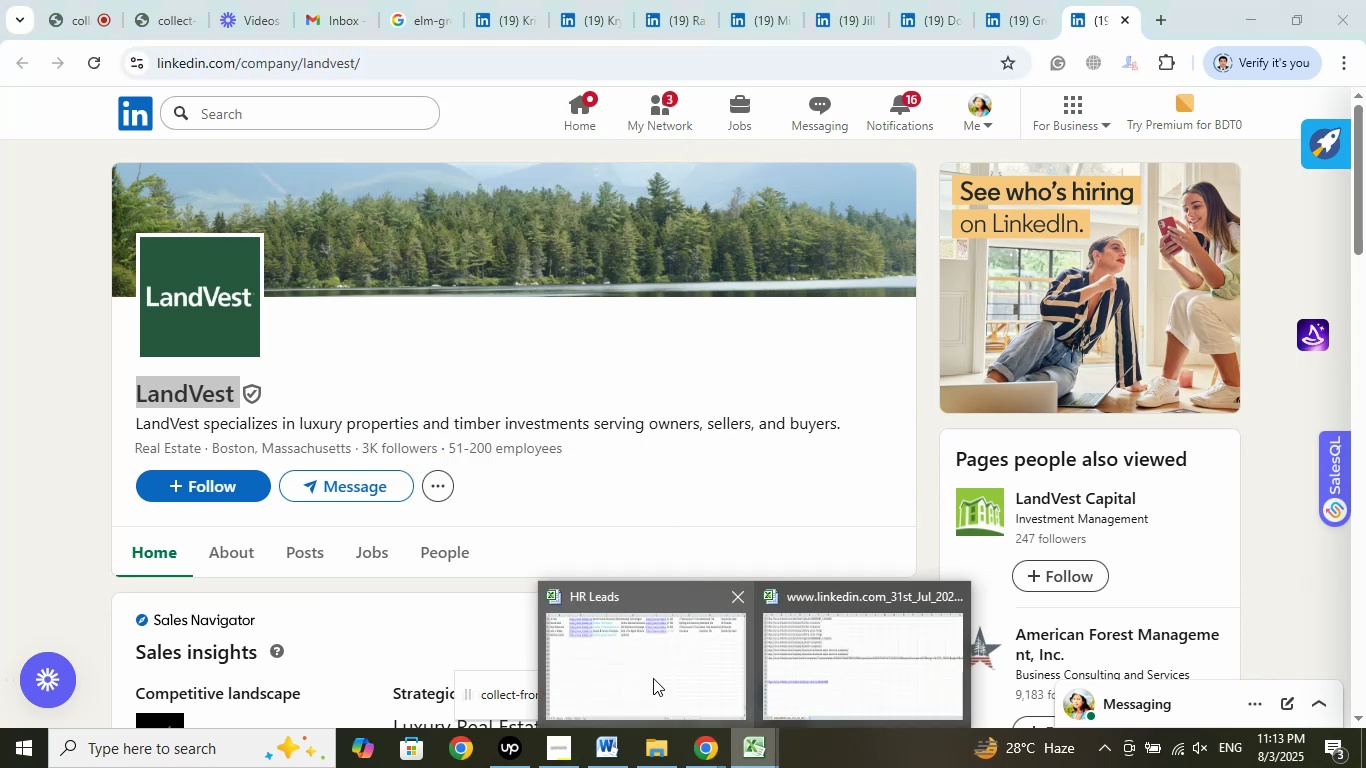 
left_click([653, 678])
 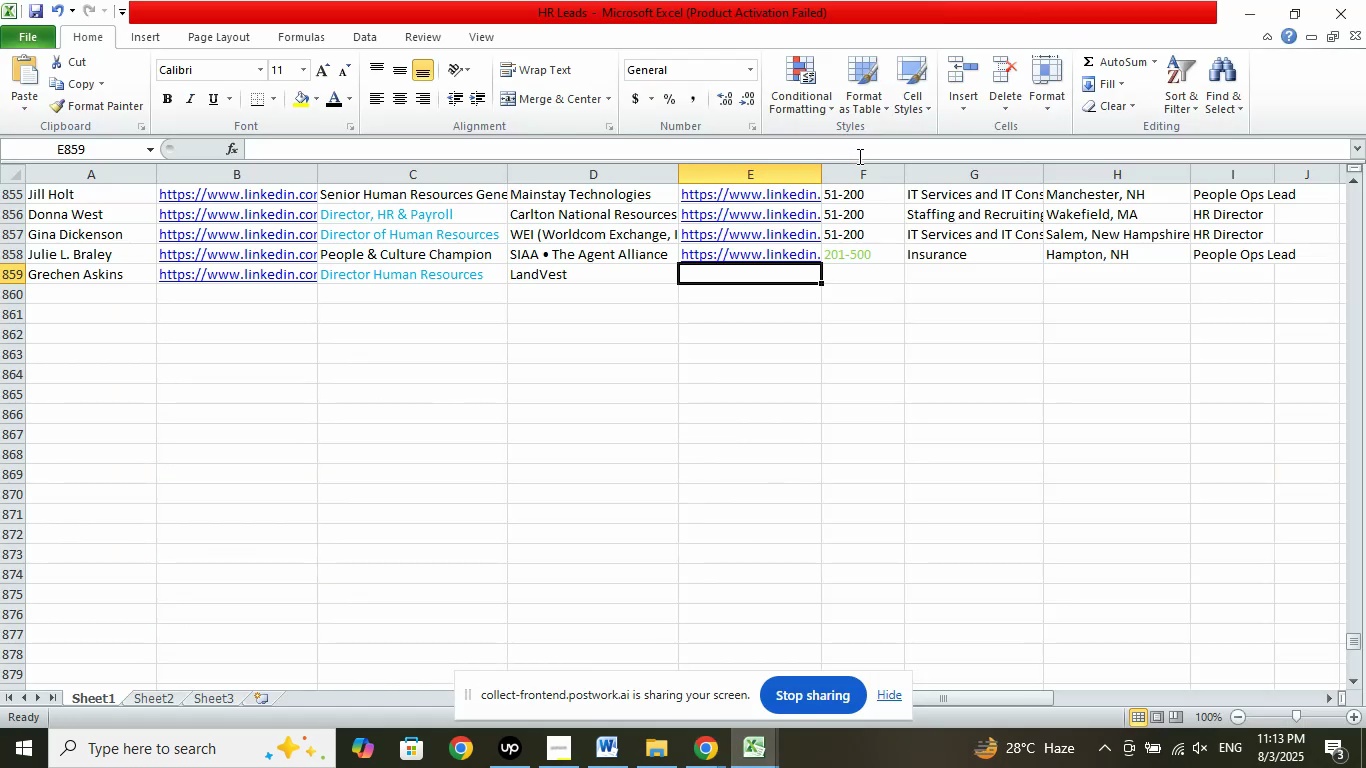 
left_click([870, 153])
 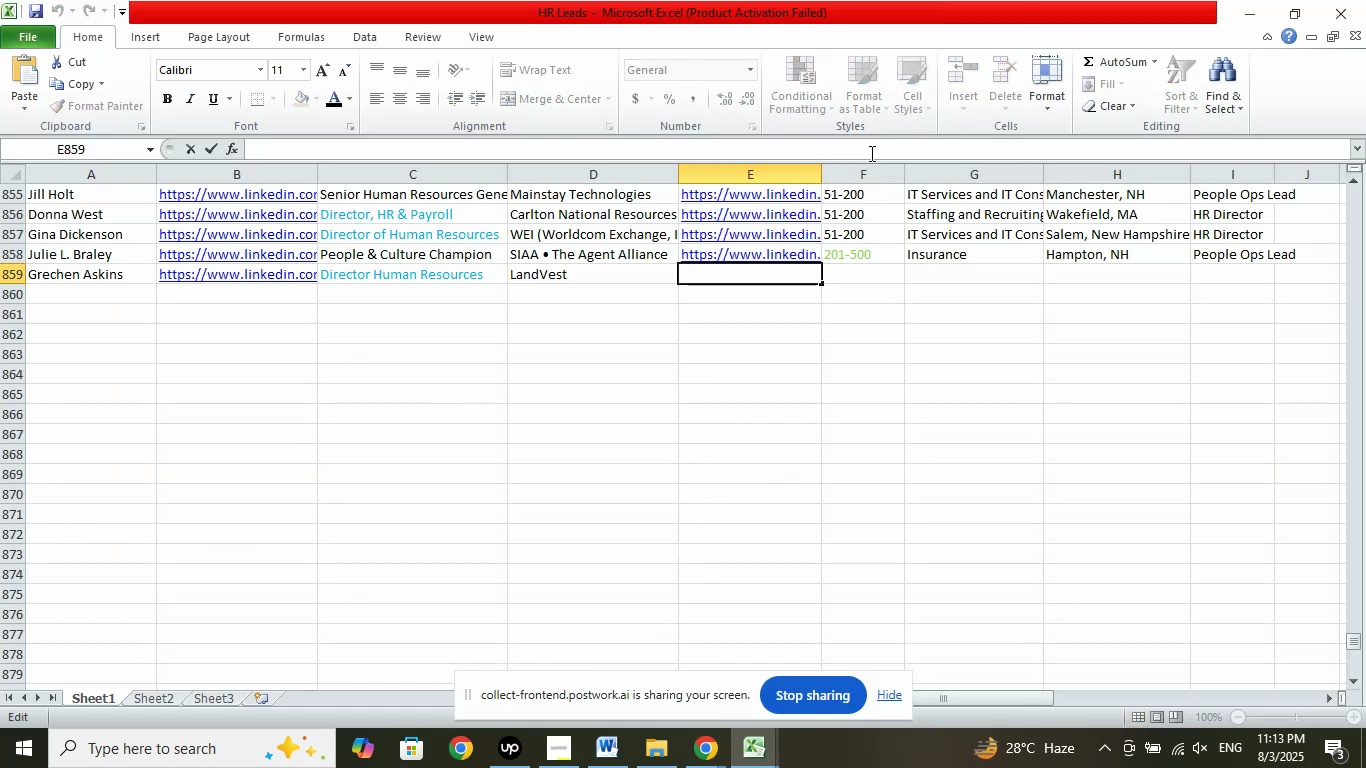 
right_click([870, 153])
 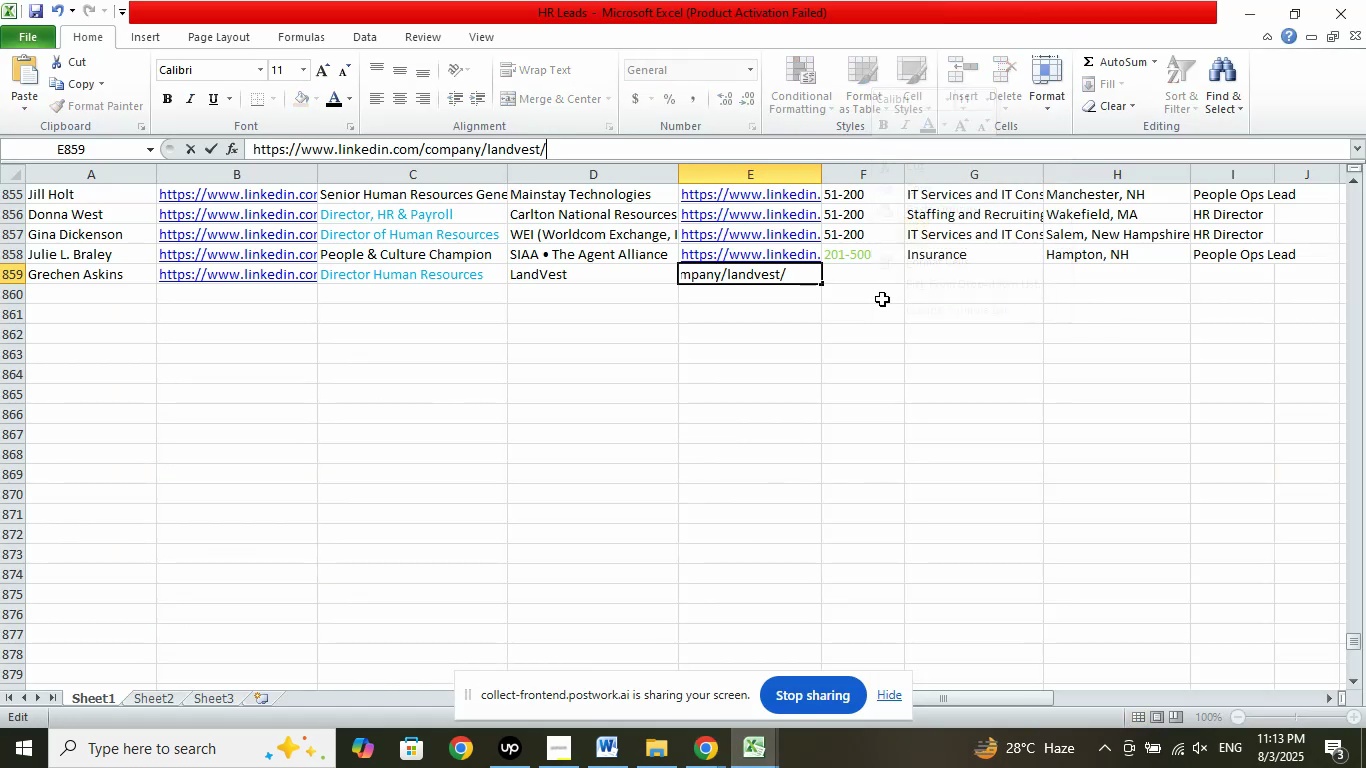 
left_click([882, 273])
 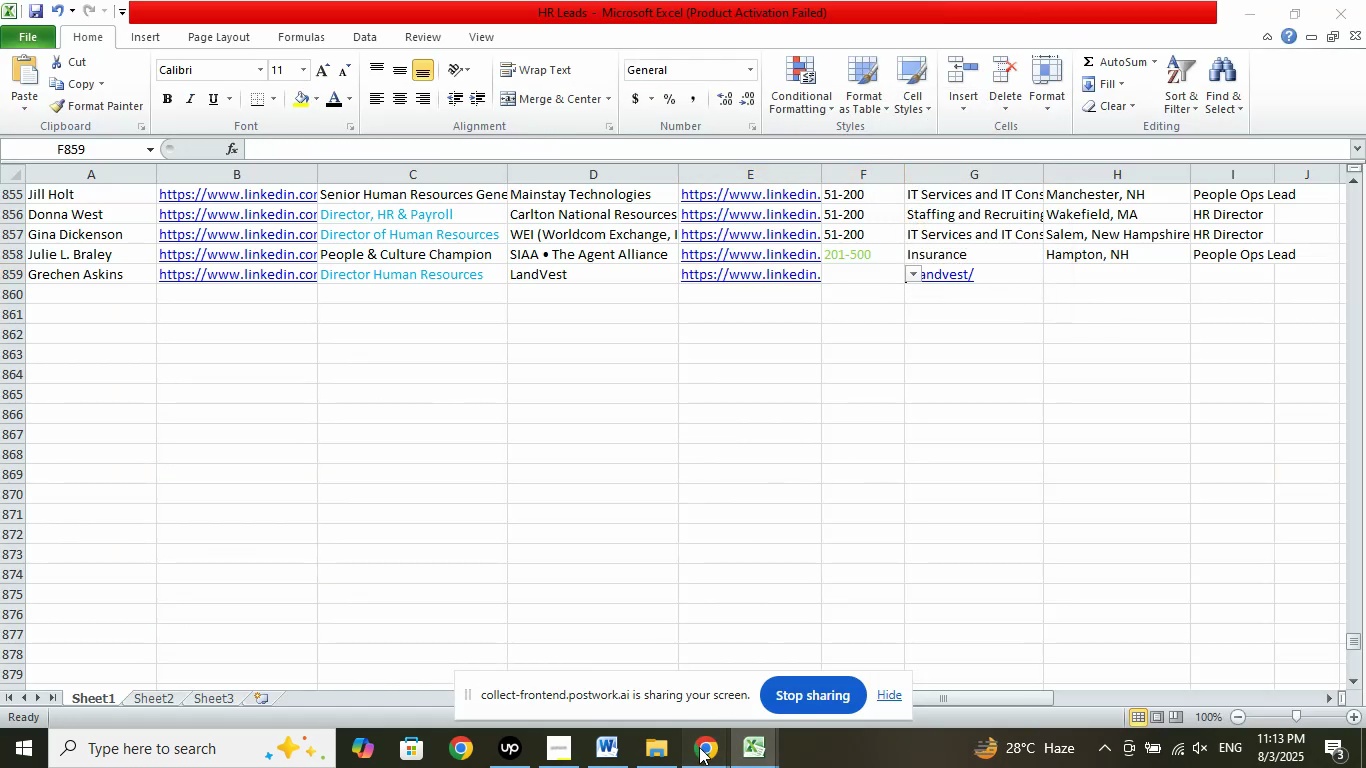 
double_click([646, 676])
 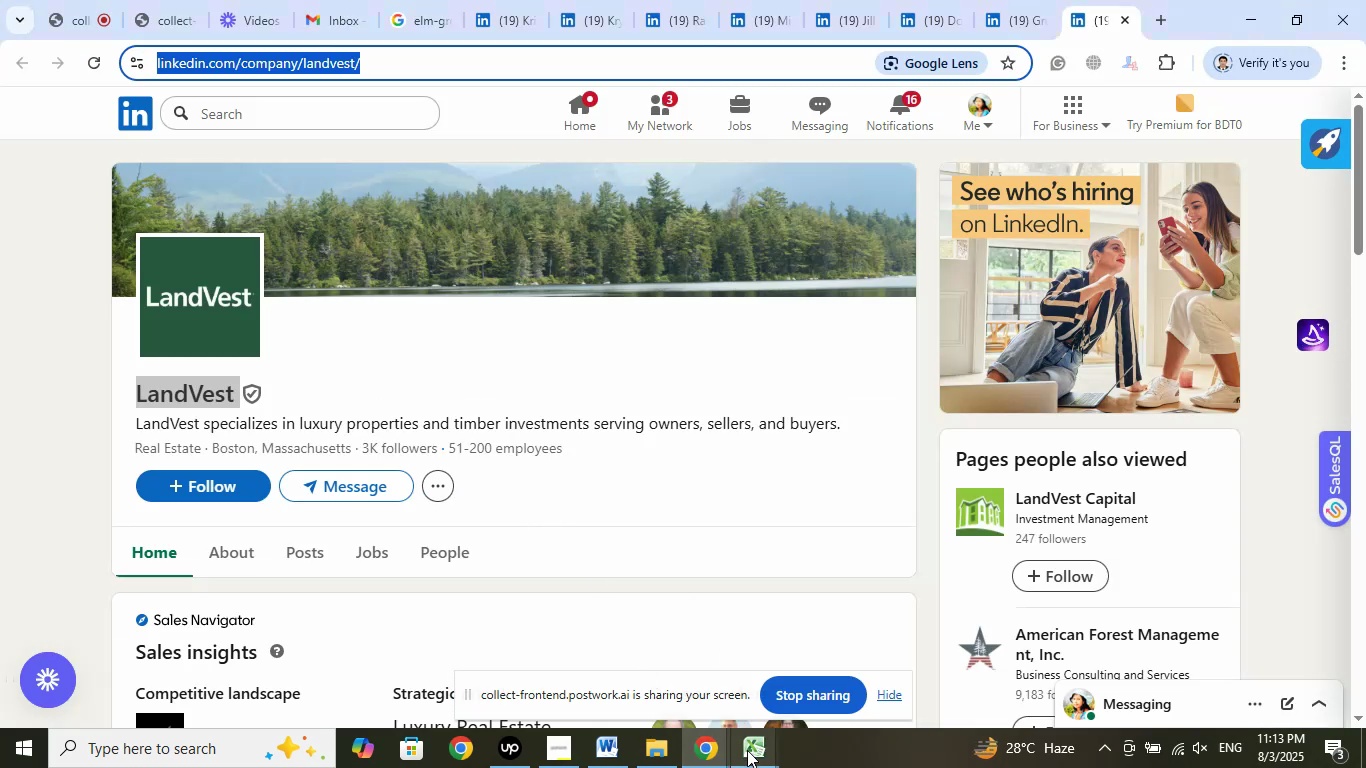 
left_click([706, 679])
 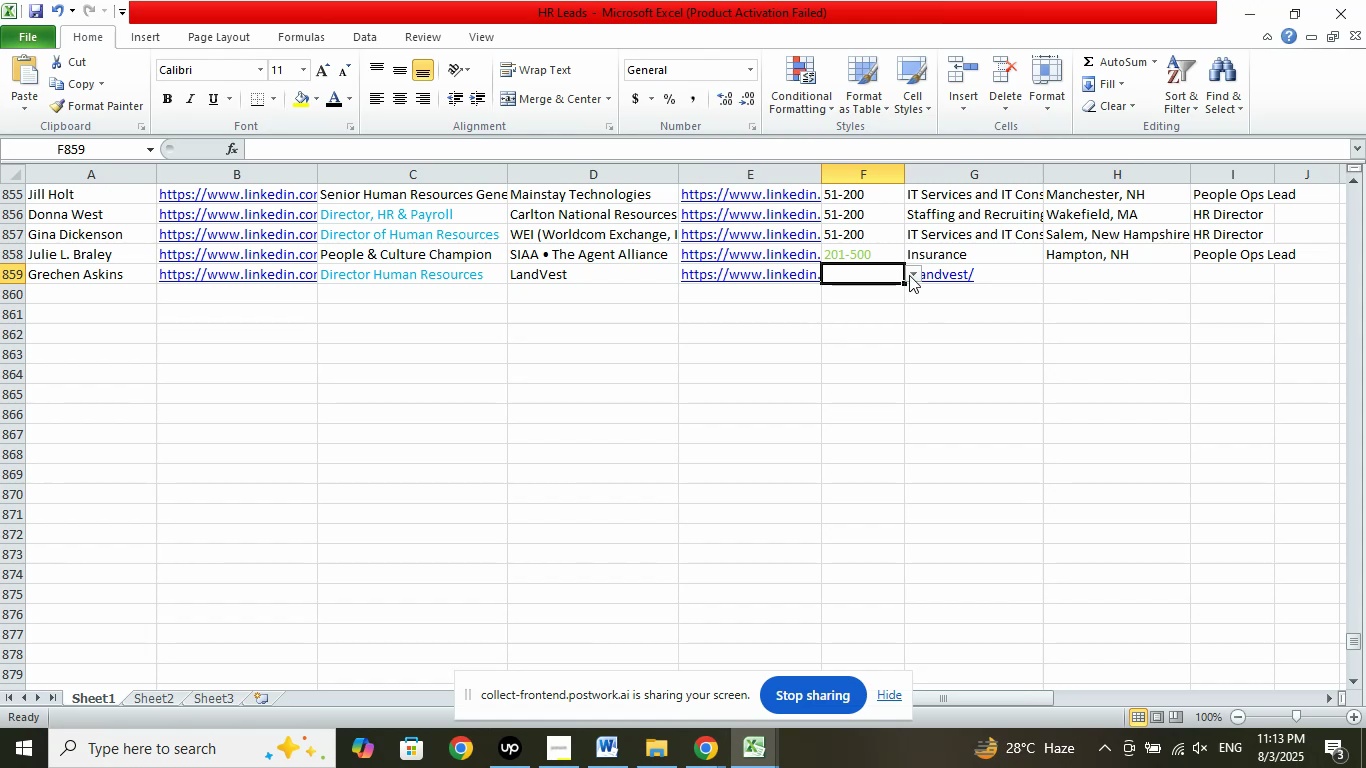 
left_click([911, 274])
 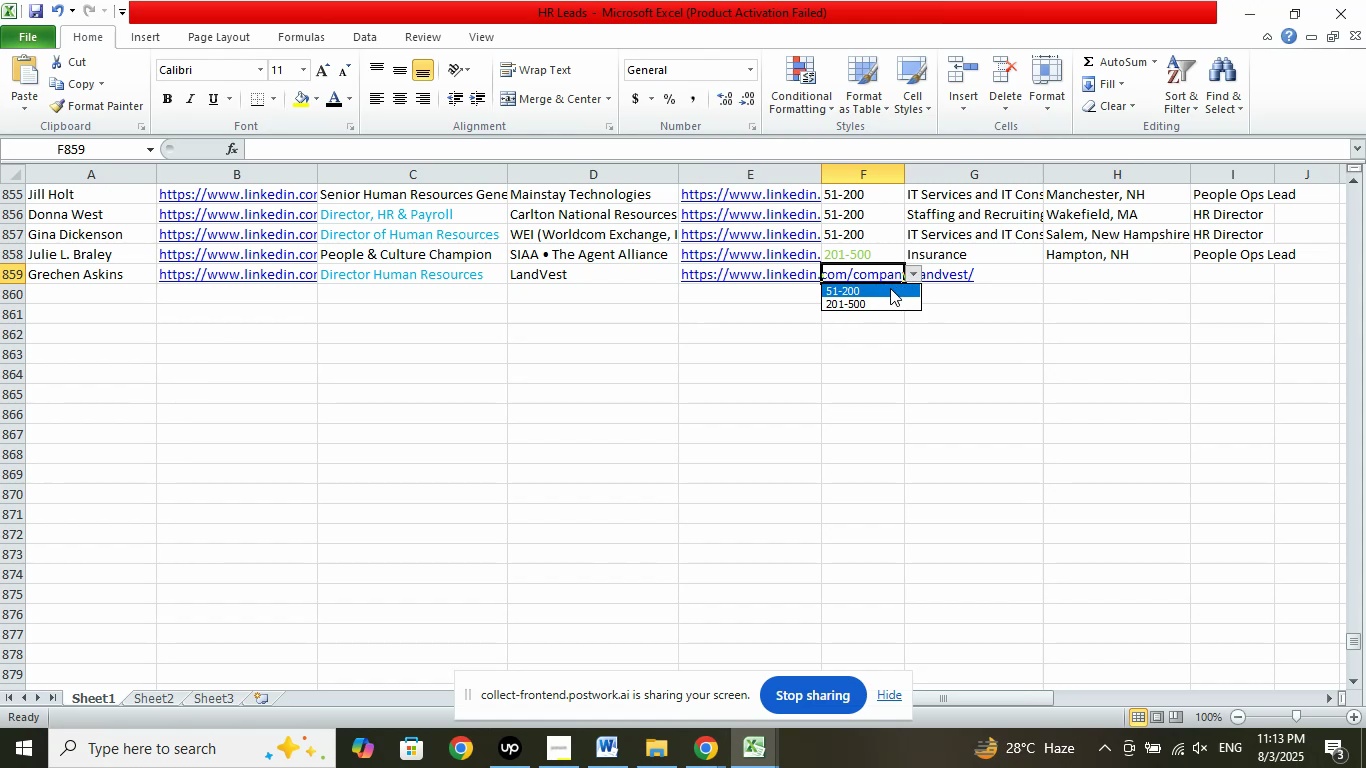 
left_click([890, 288])
 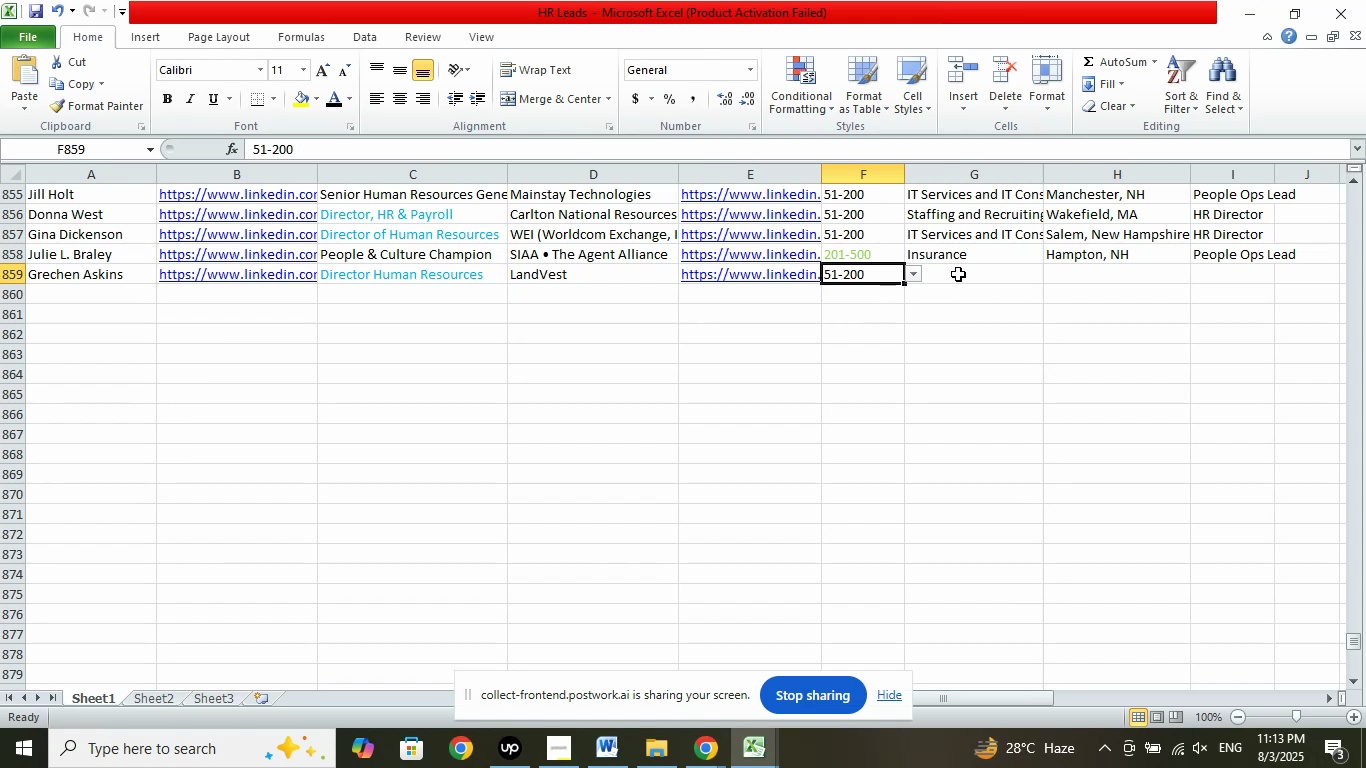 
left_click([958, 274])
 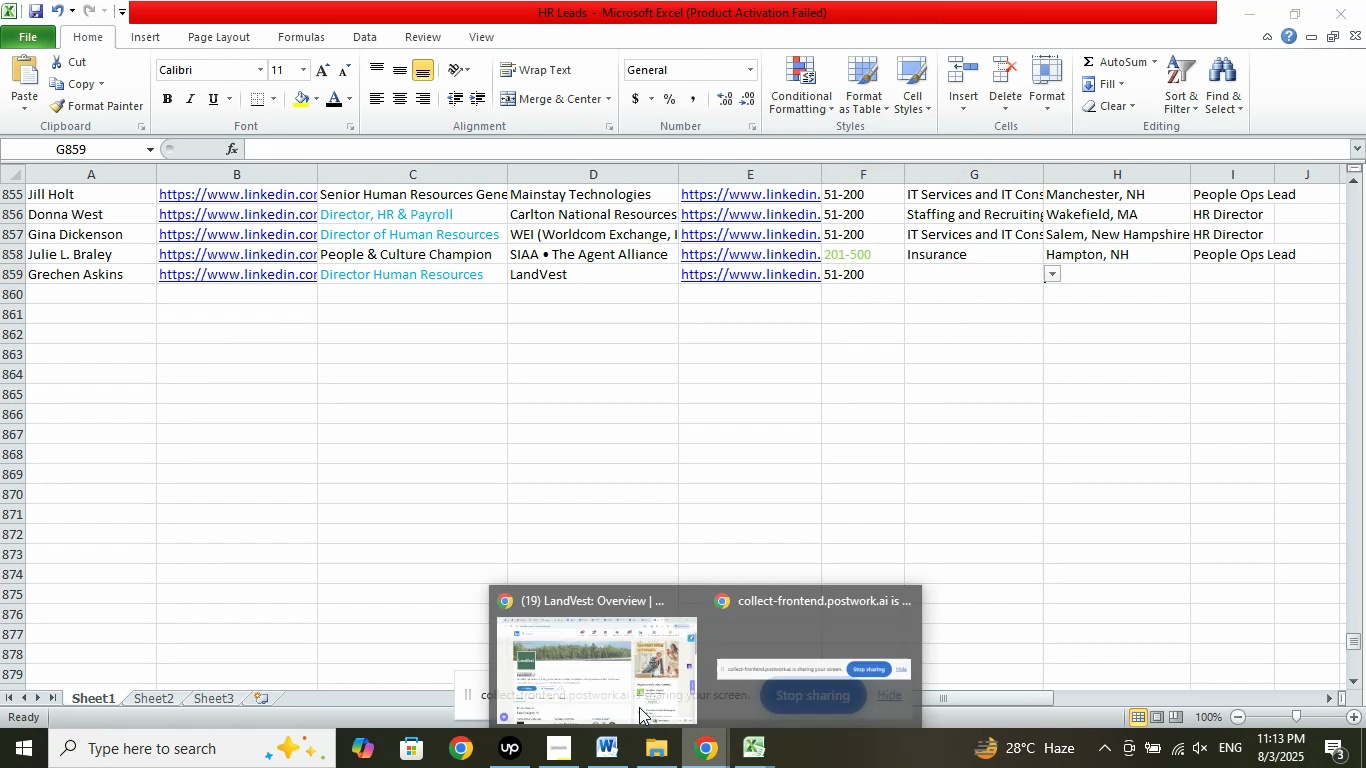 
double_click([589, 653])
 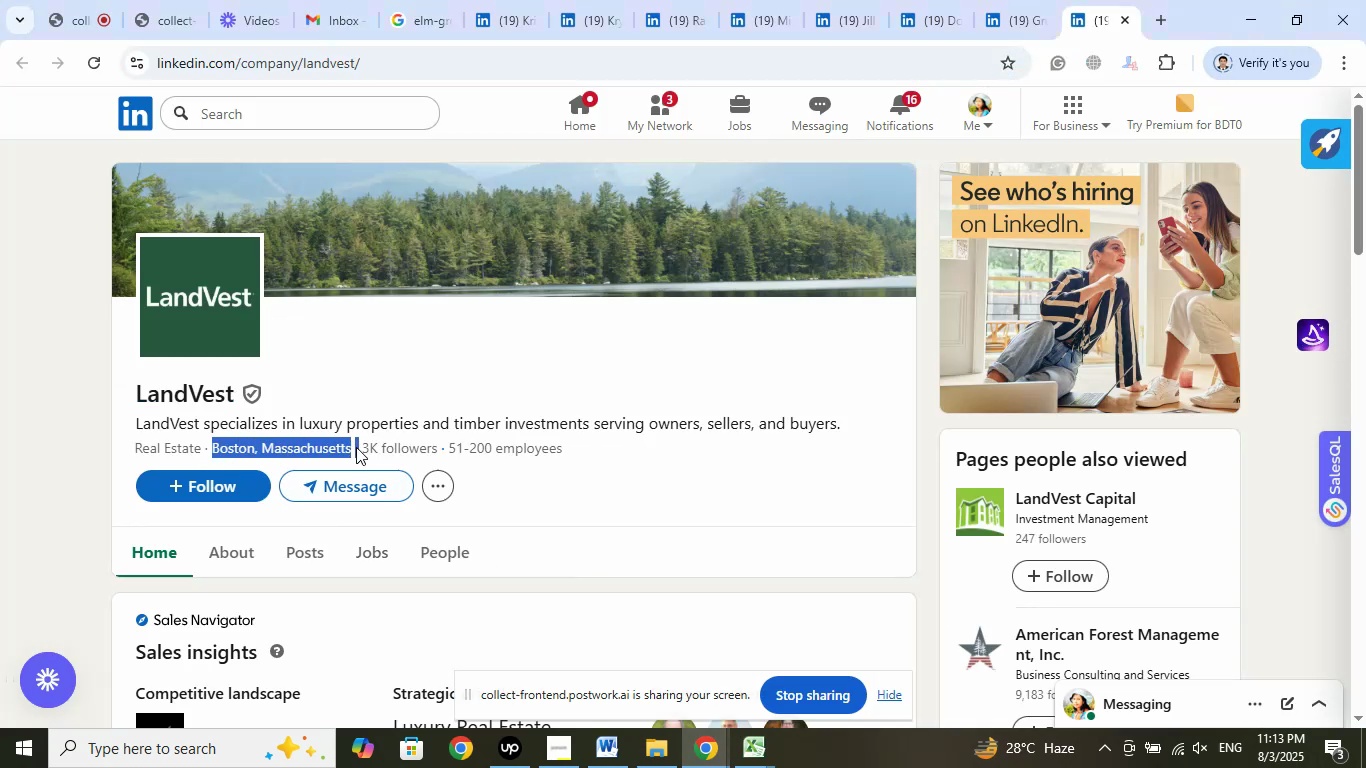 
wait(6.6)
 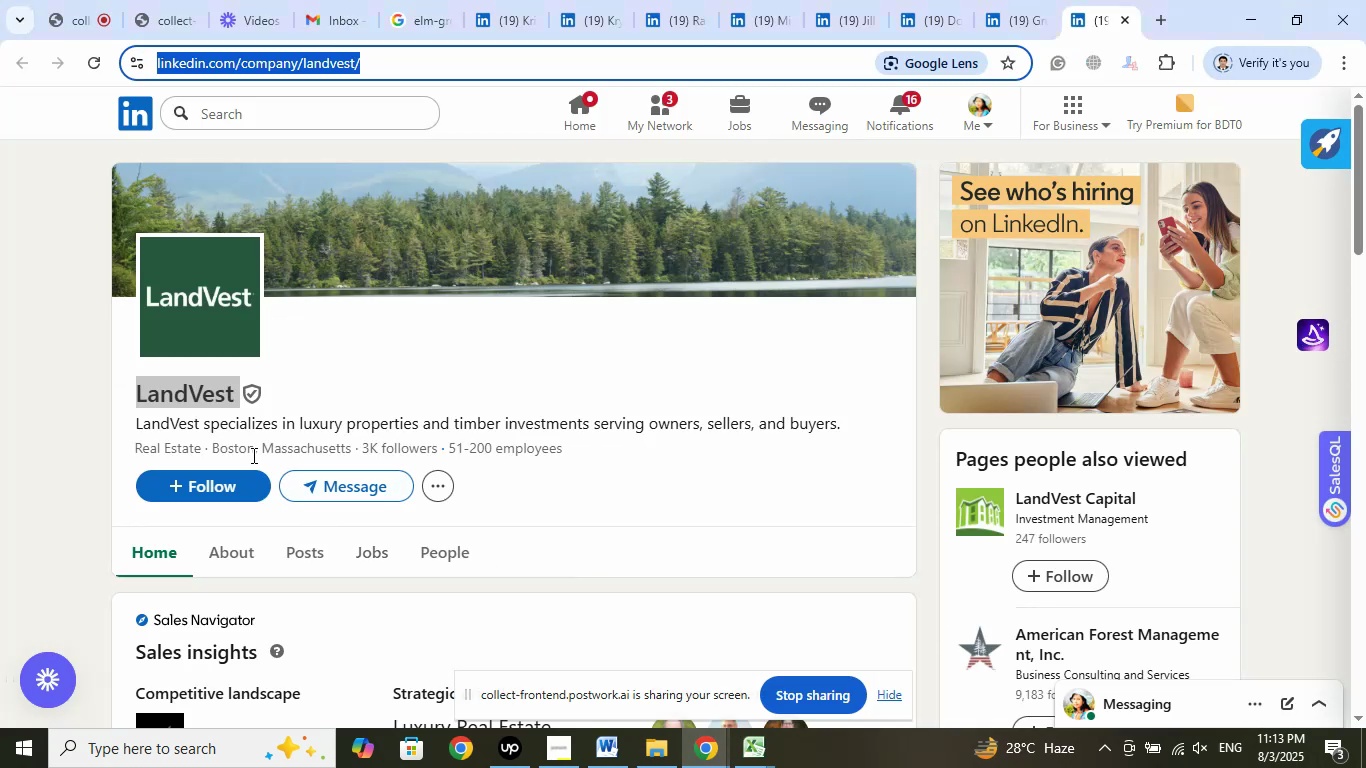 
right_click([311, 447])
 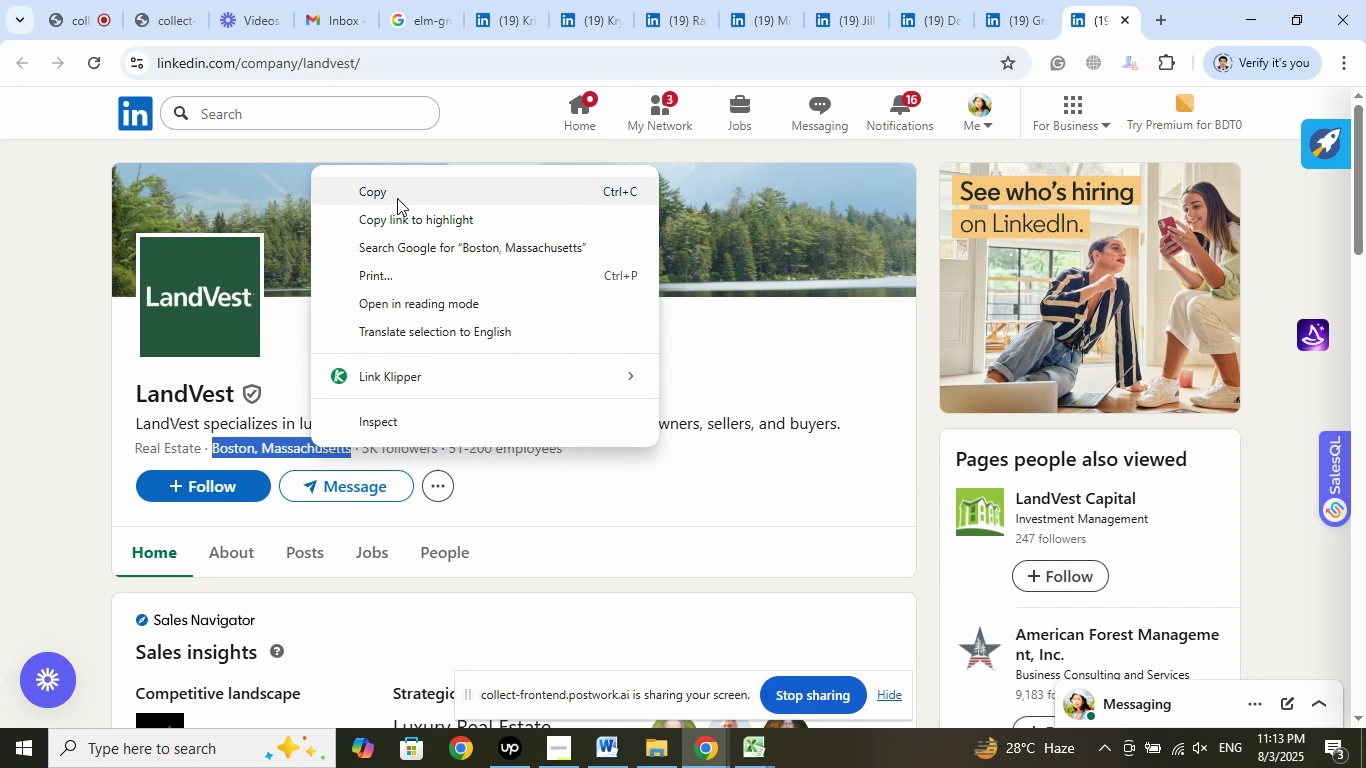 
left_click([397, 198])
 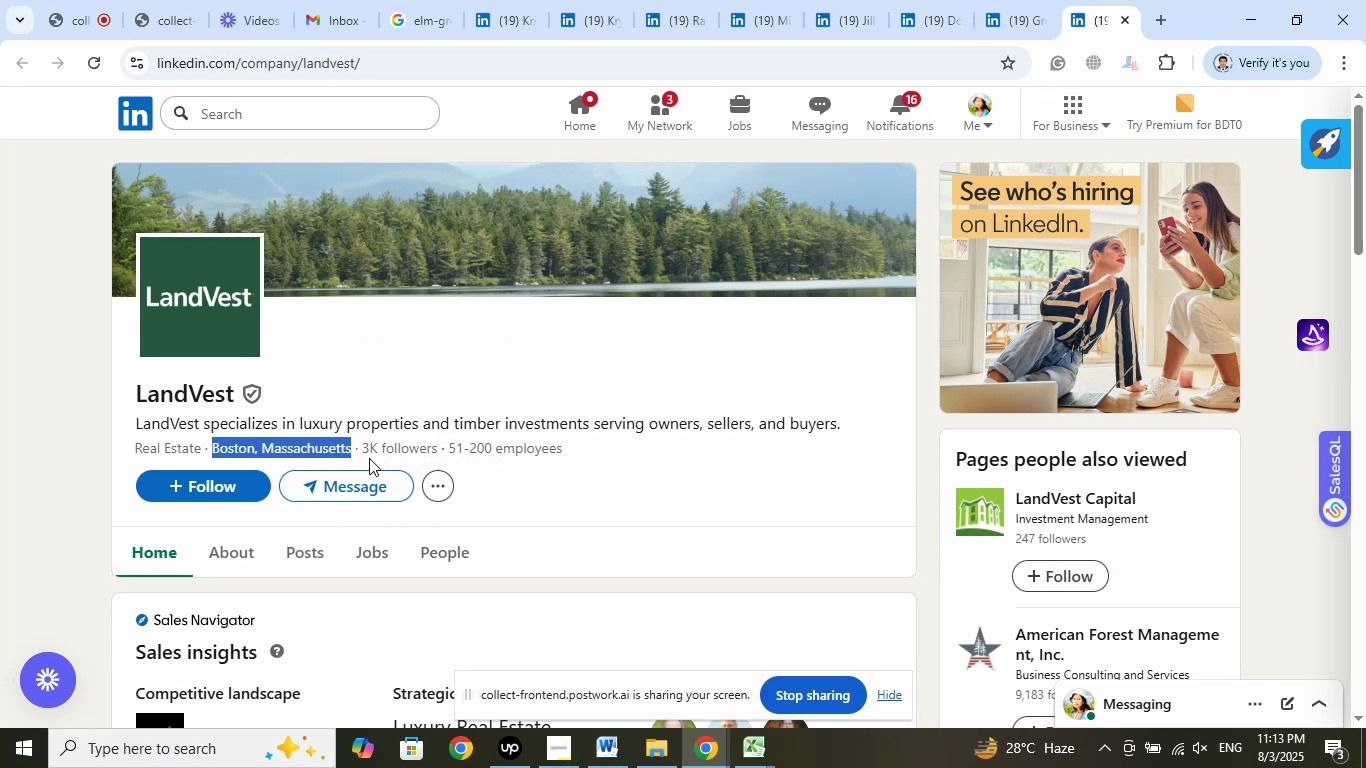 
wait(12.76)
 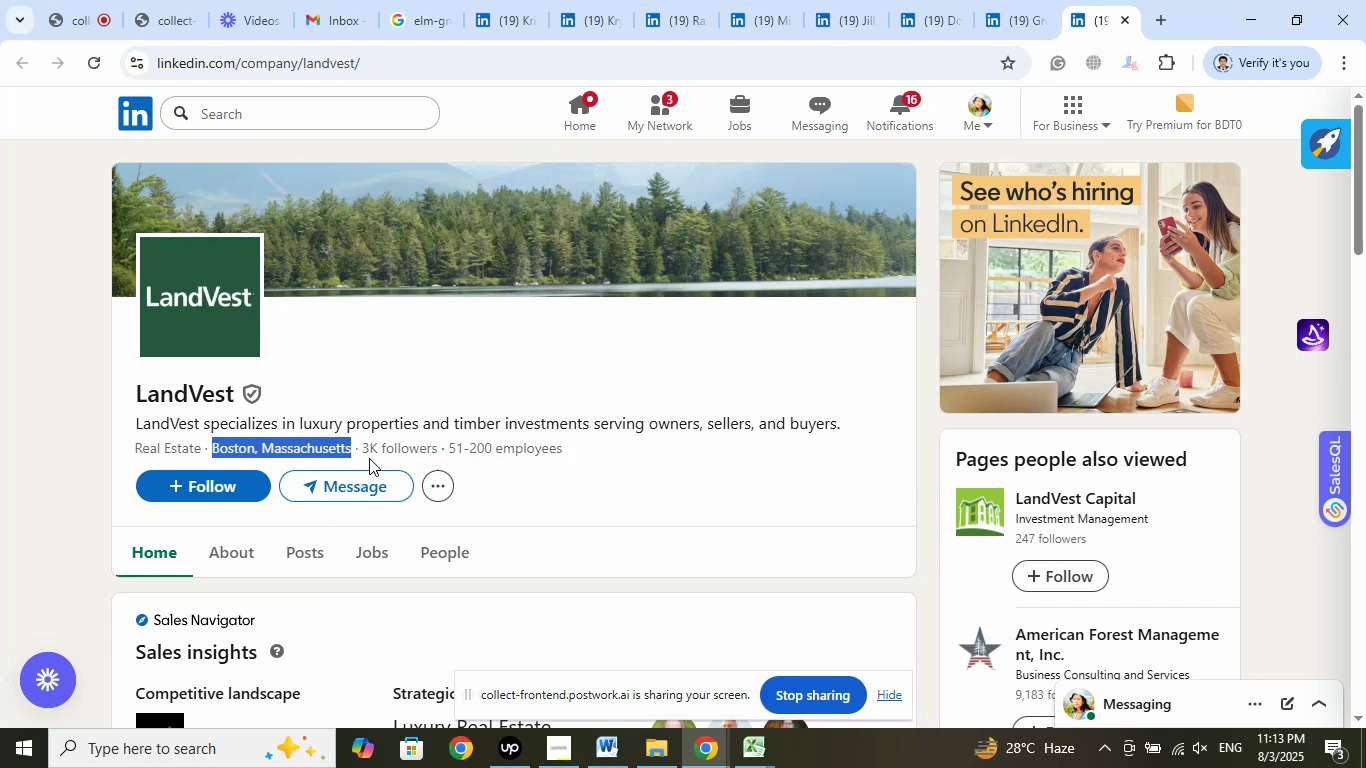 
left_click([642, 665])
 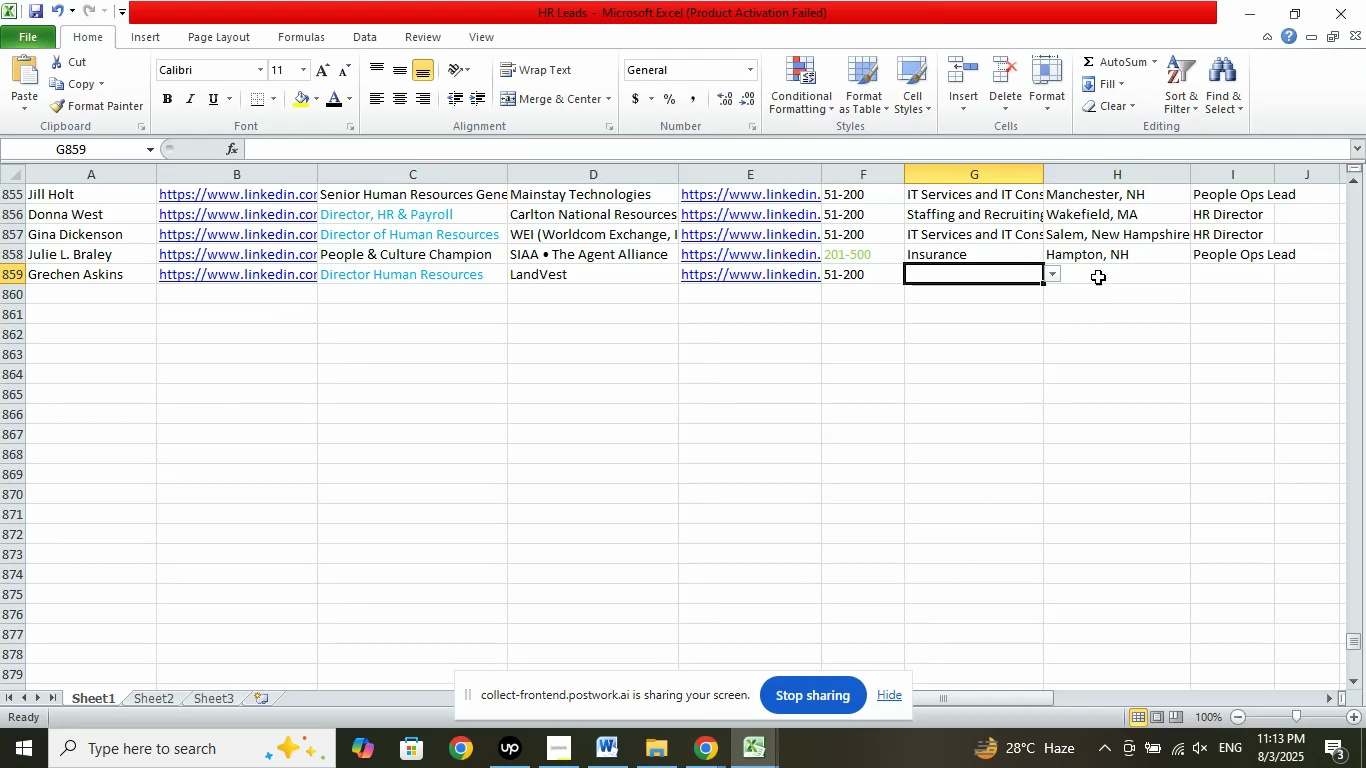 
left_click([1098, 272])
 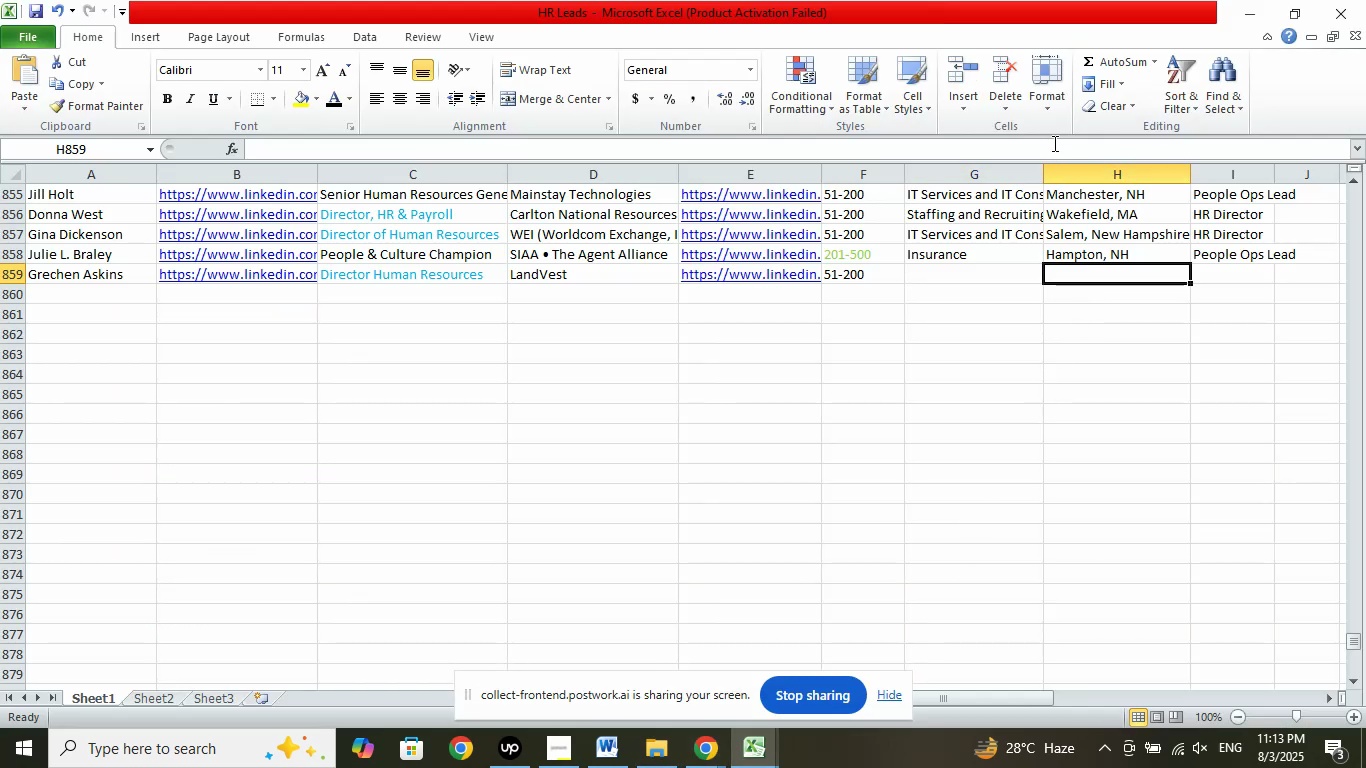 
left_click([1054, 142])
 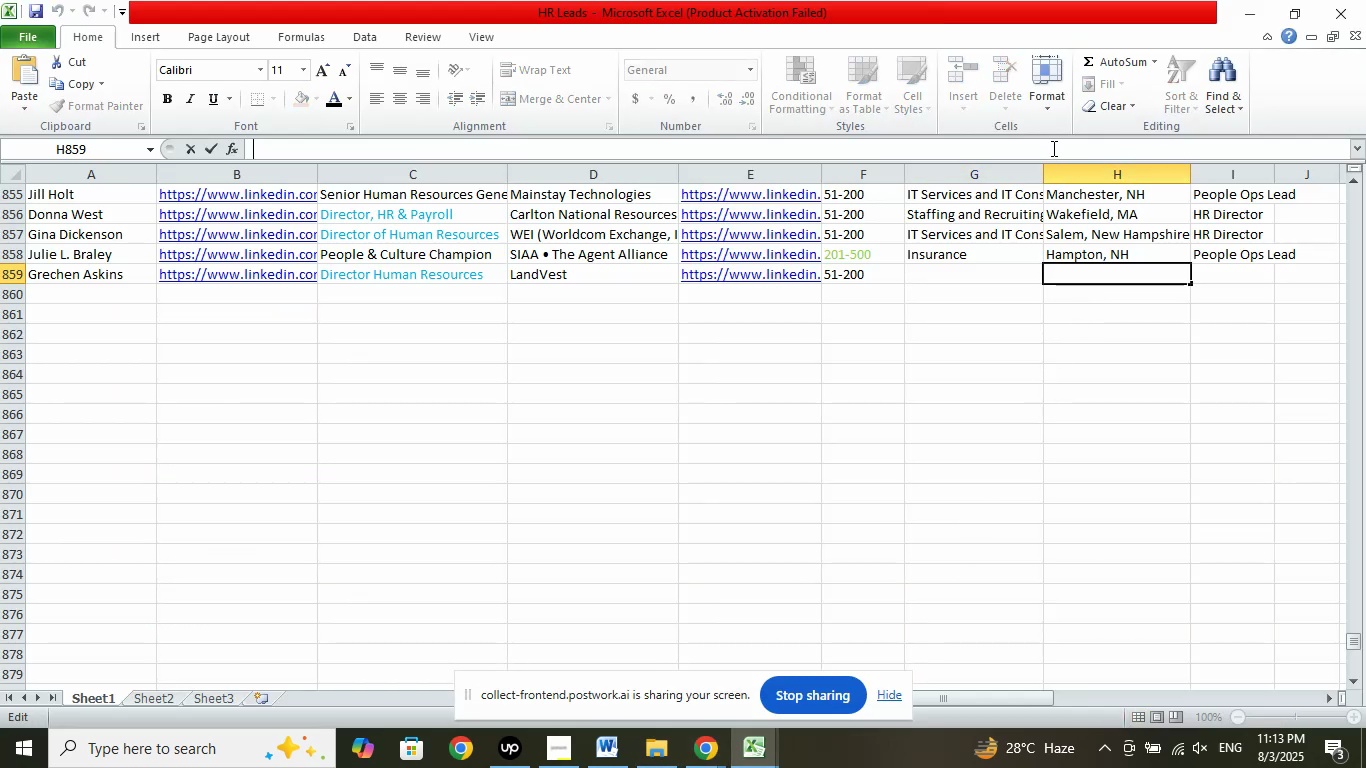 
right_click([1052, 148])
 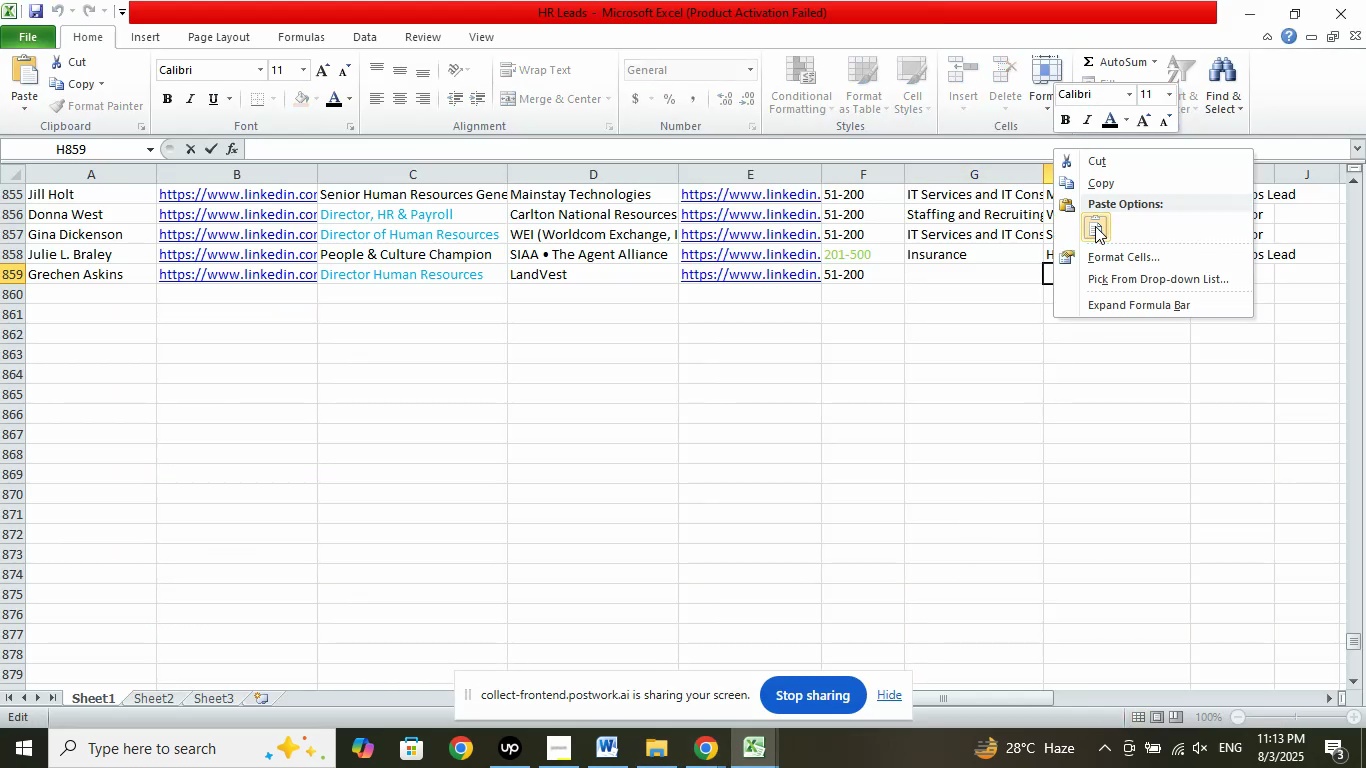 
left_click([1095, 225])
 